 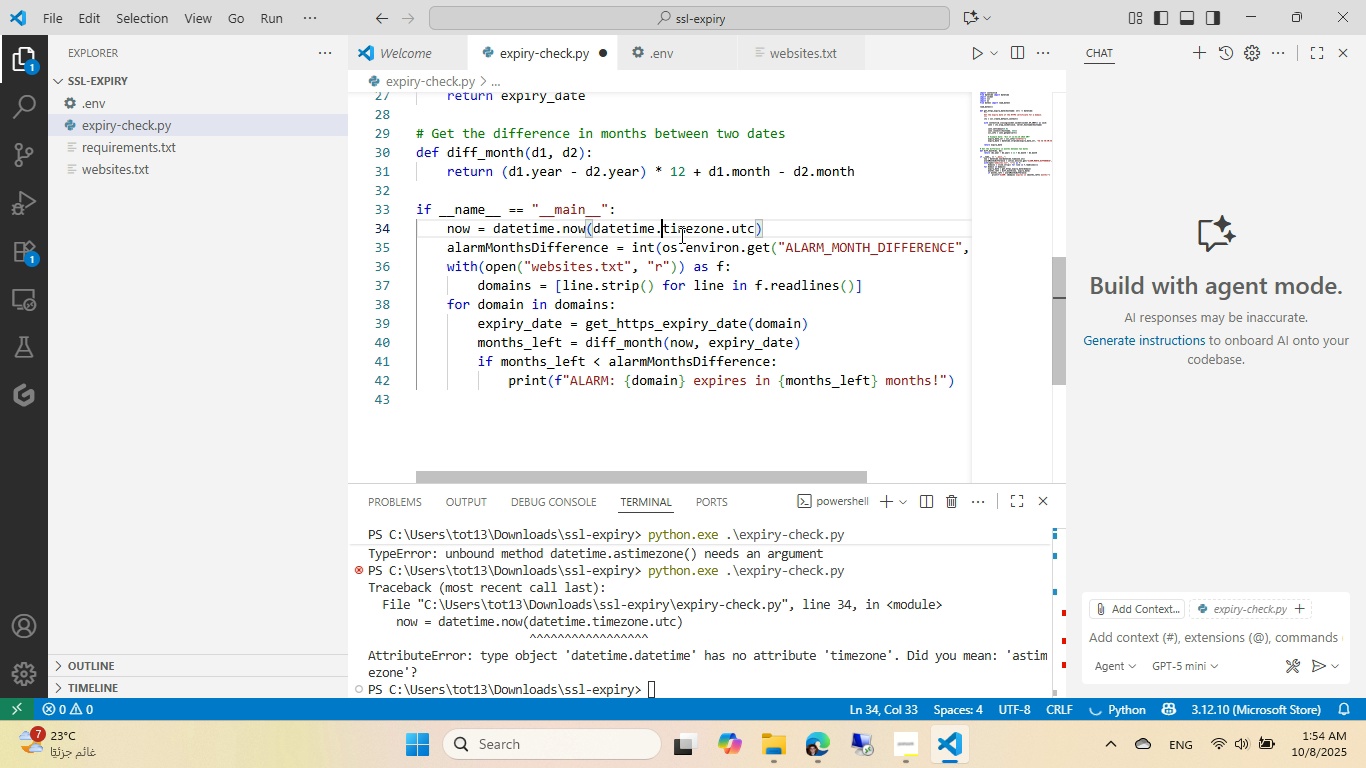 
key(Control+S)
 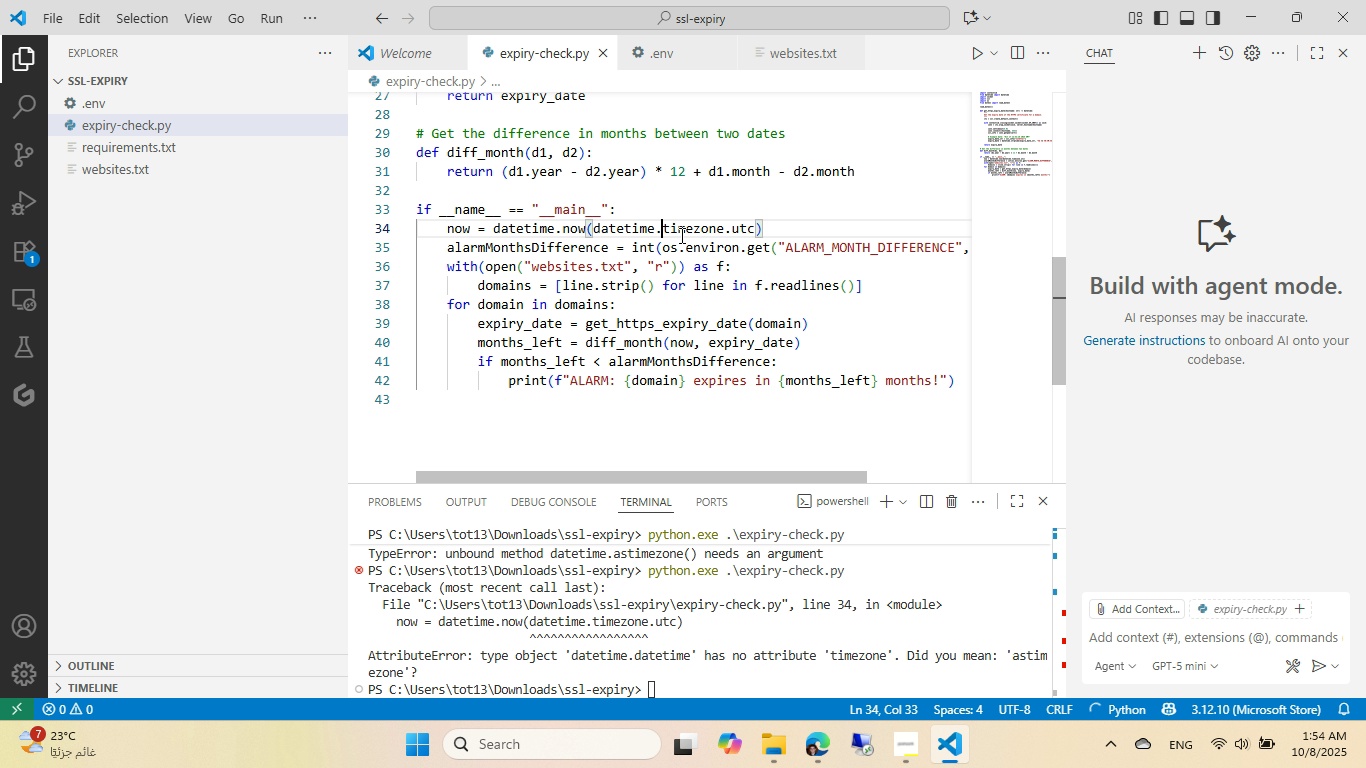 
key(Alt+AltLeft)
 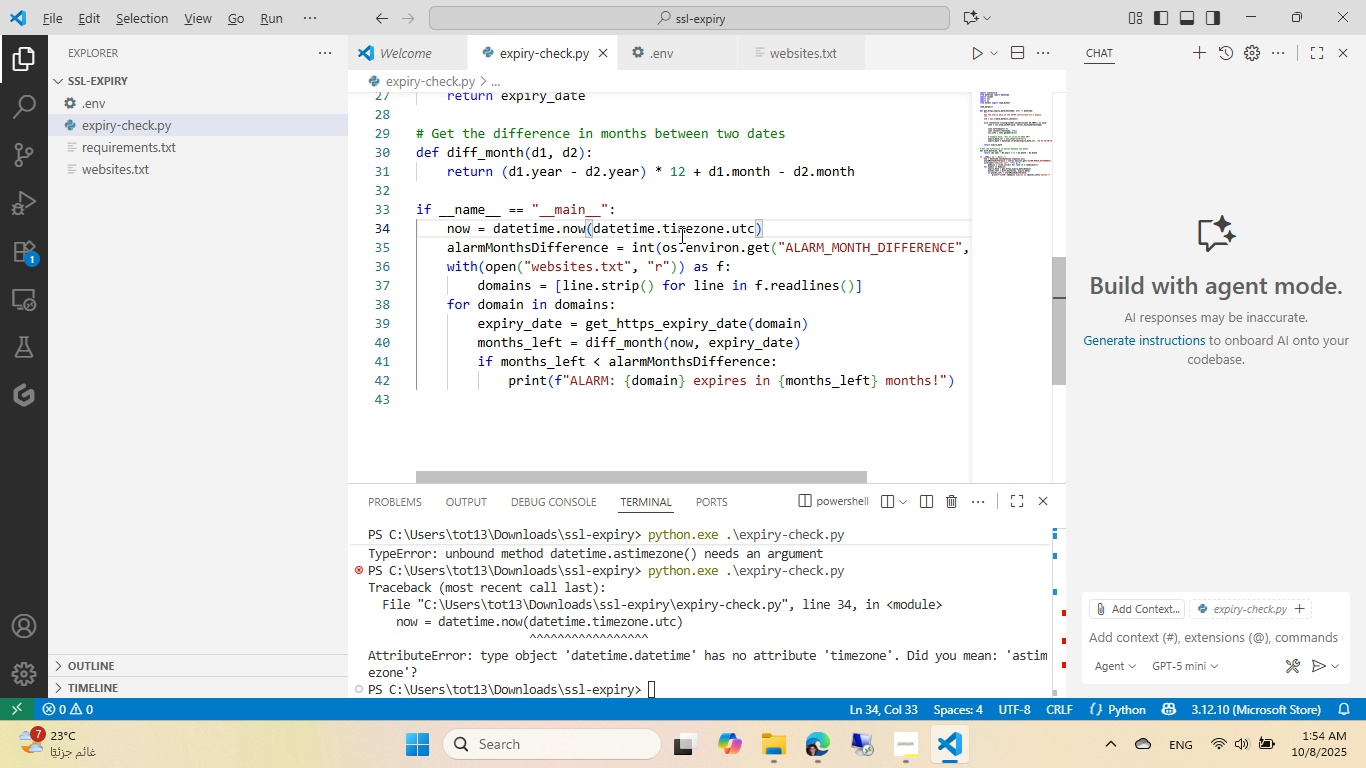 
key(Alt+Tab)
 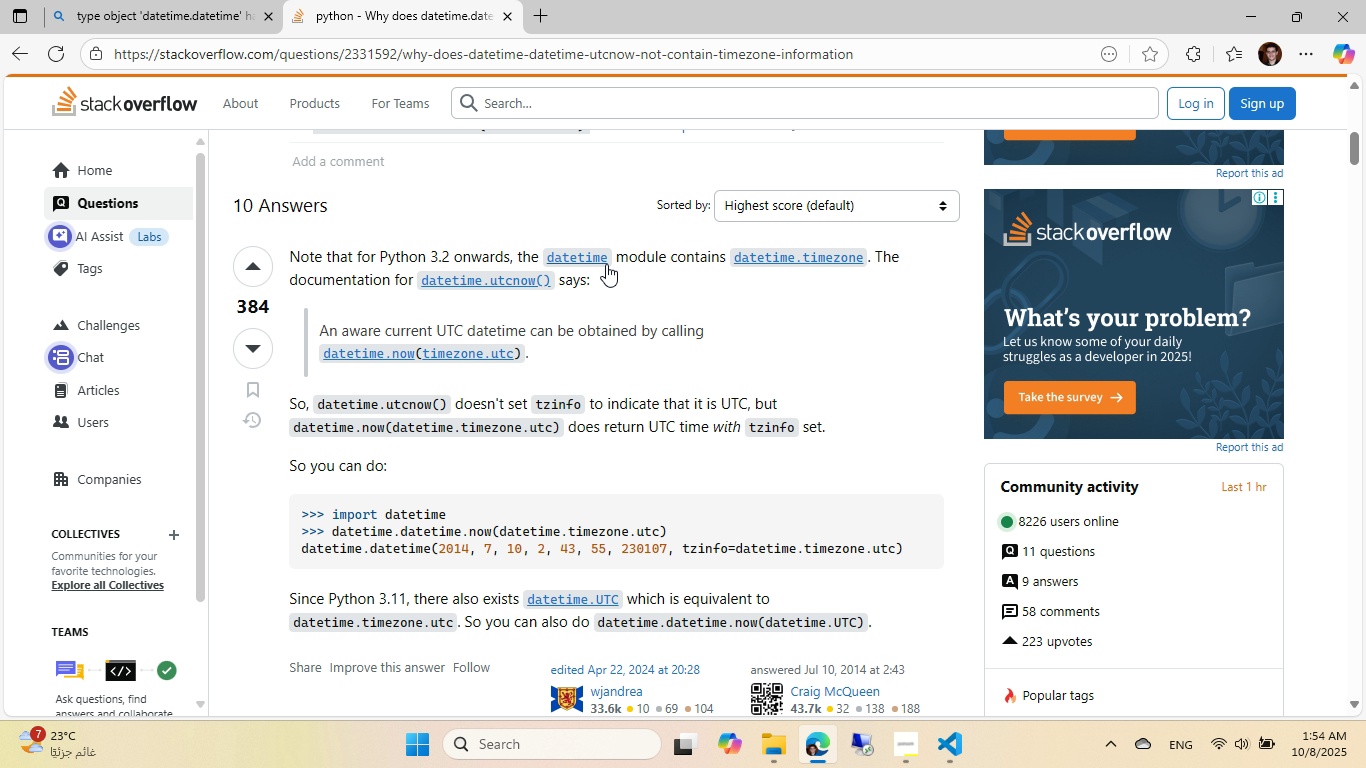 
wait(5.03)
 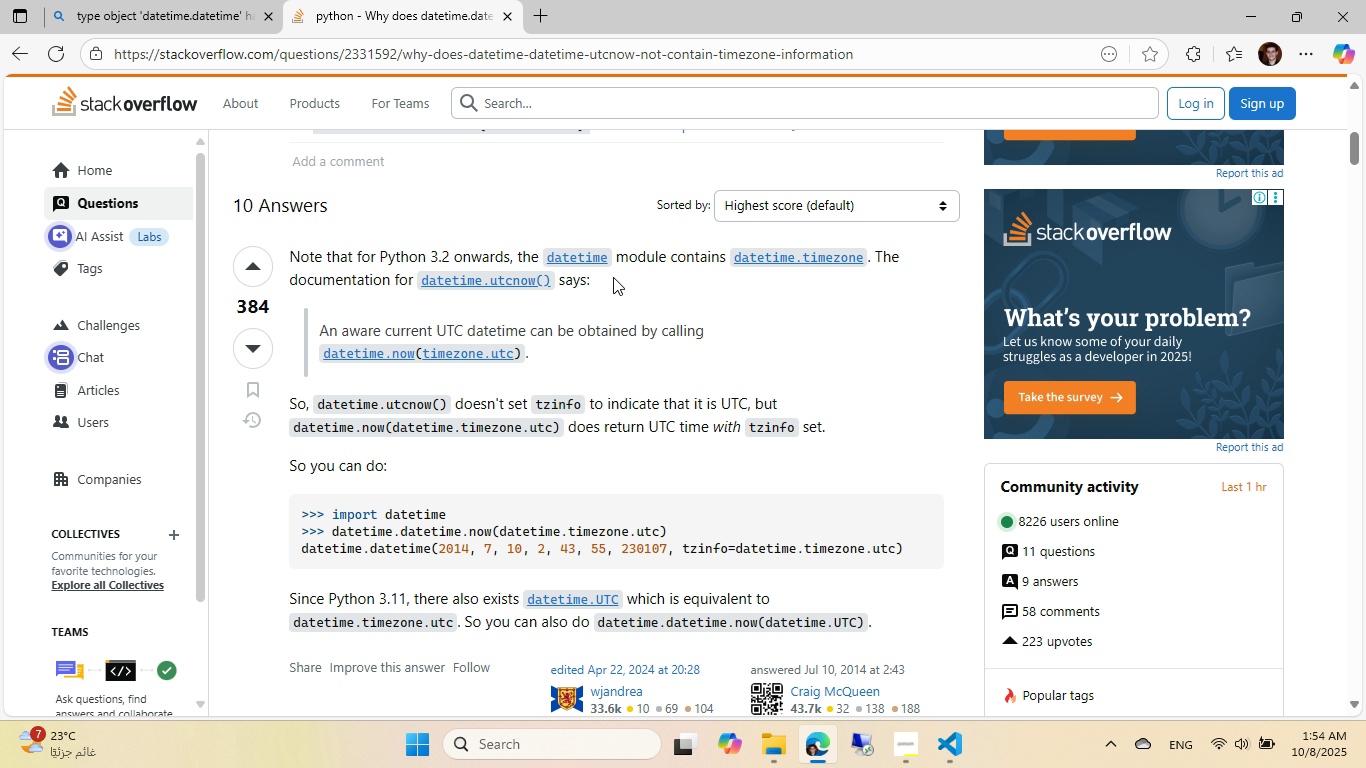 
scroll: coordinate [630, 296], scroll_direction: down, amount: 1.0
 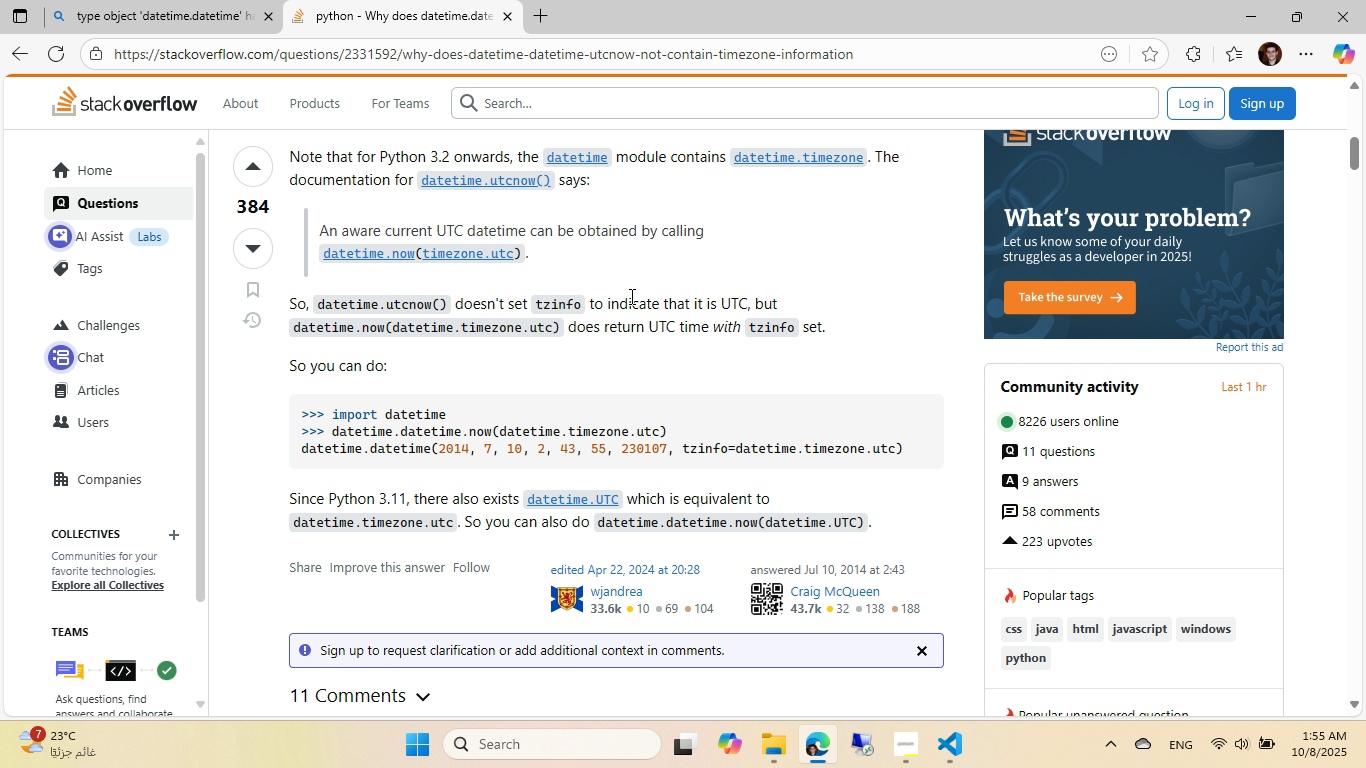 
wait(8.85)
 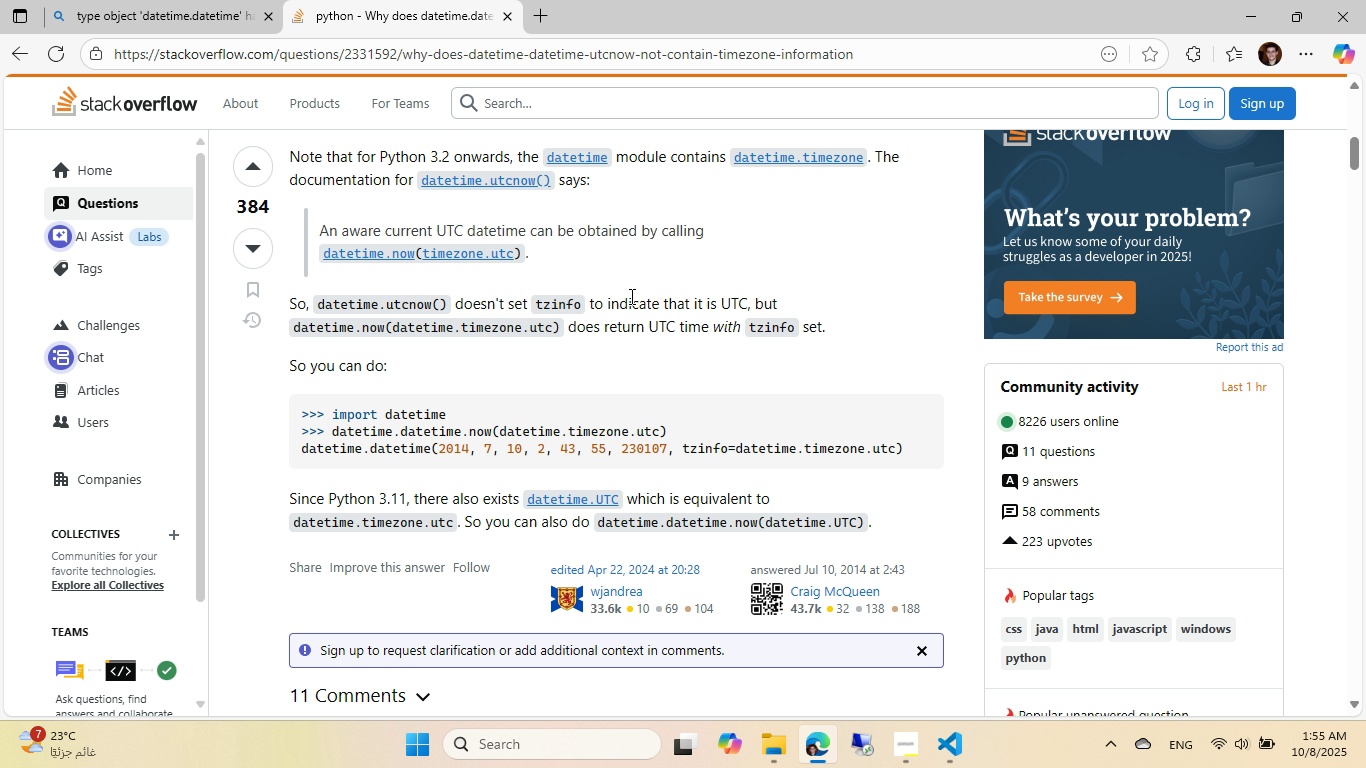 
key(Alt+AltLeft)
 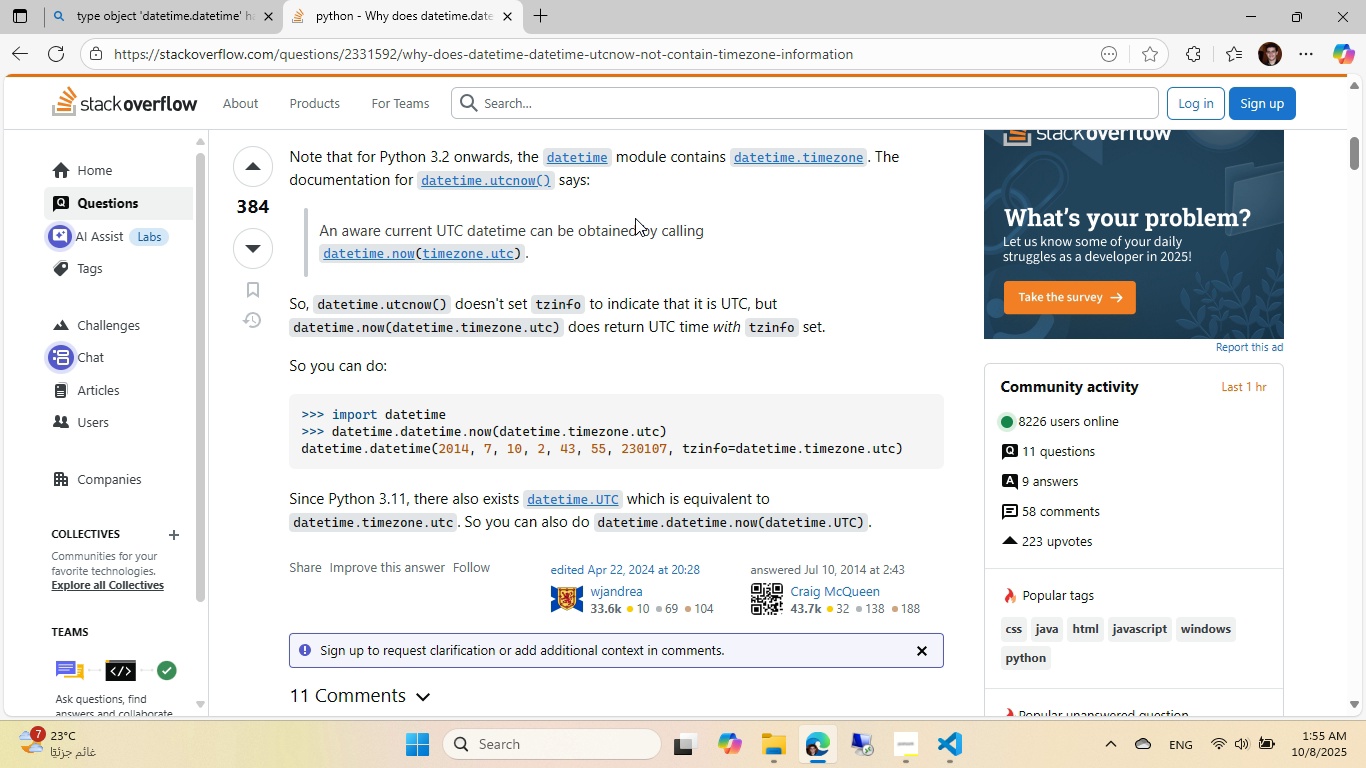 
key(Alt+Tab)
 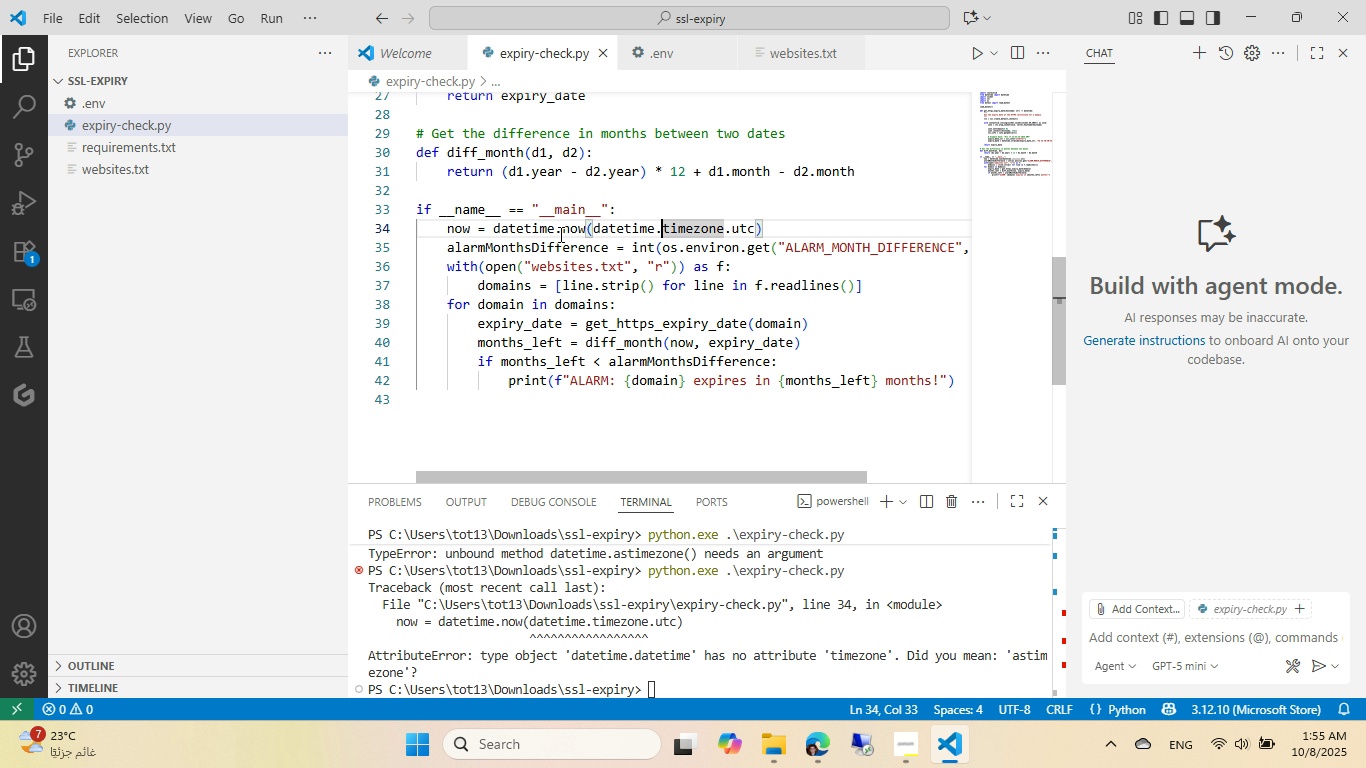 
left_click([555, 232])
 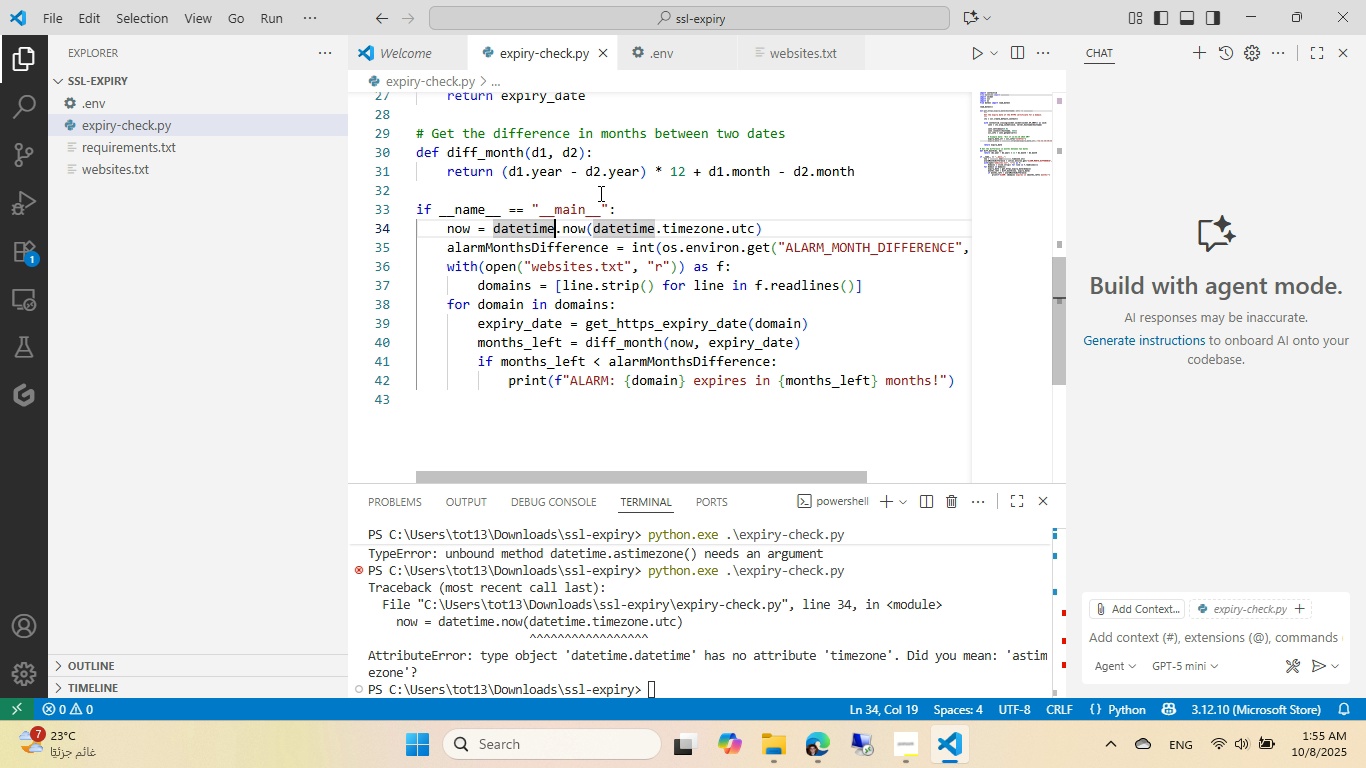 
type(.datet)
key(Tab)
 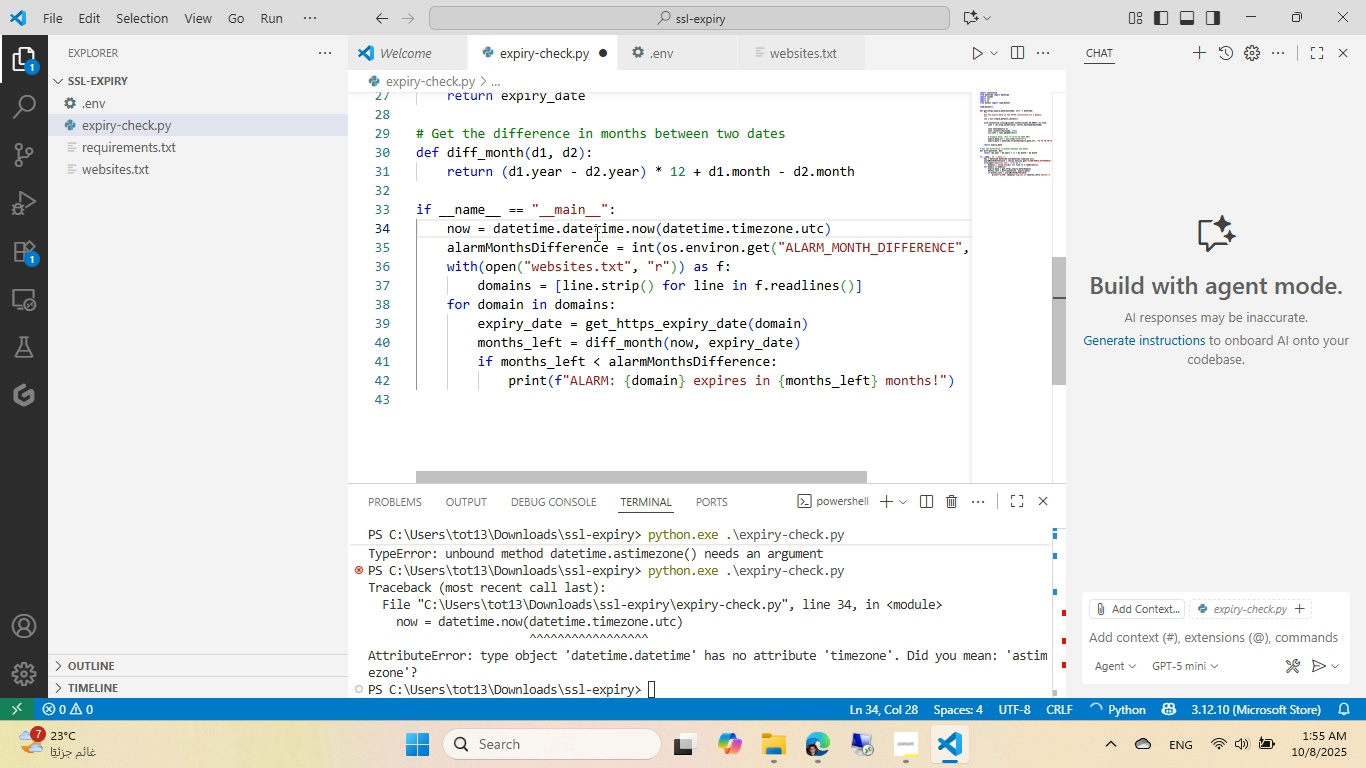 
key(Control+ControlLeft)
 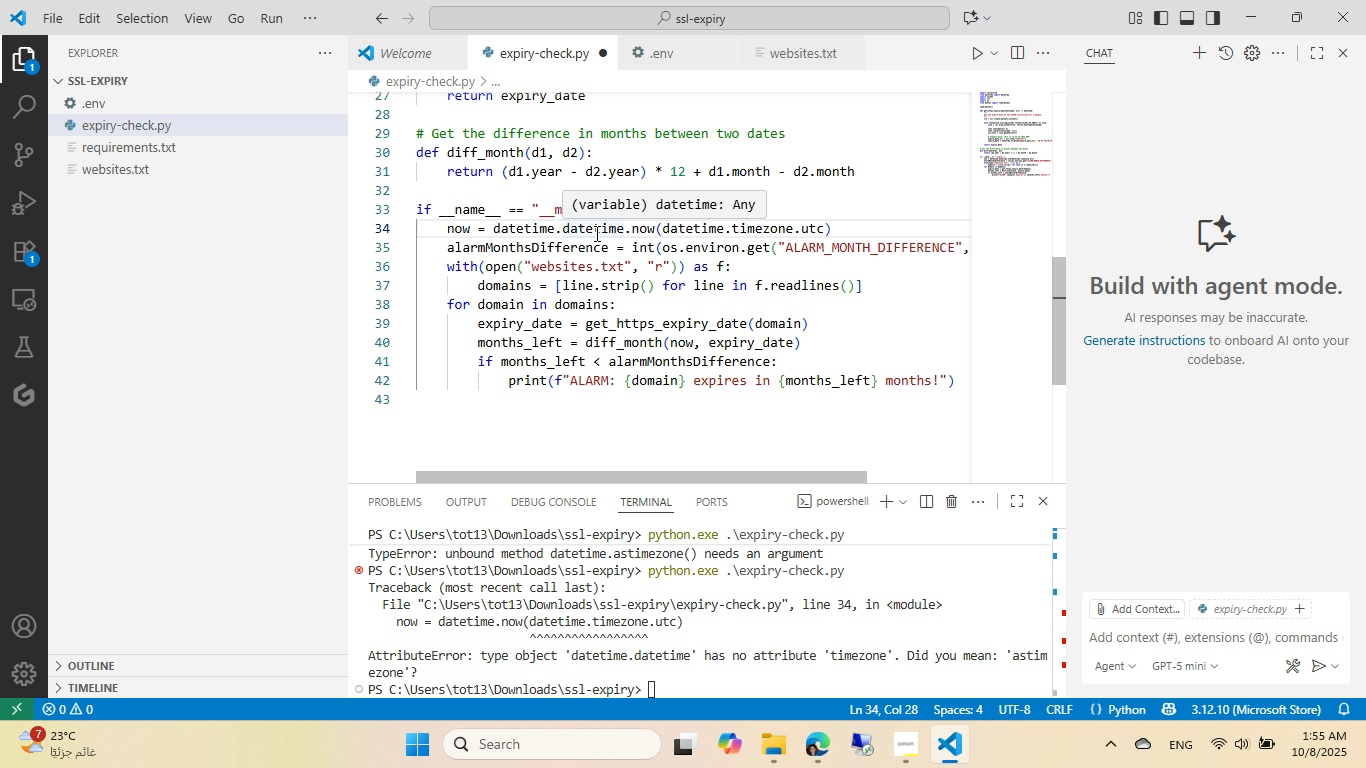 
key(Control+S)
 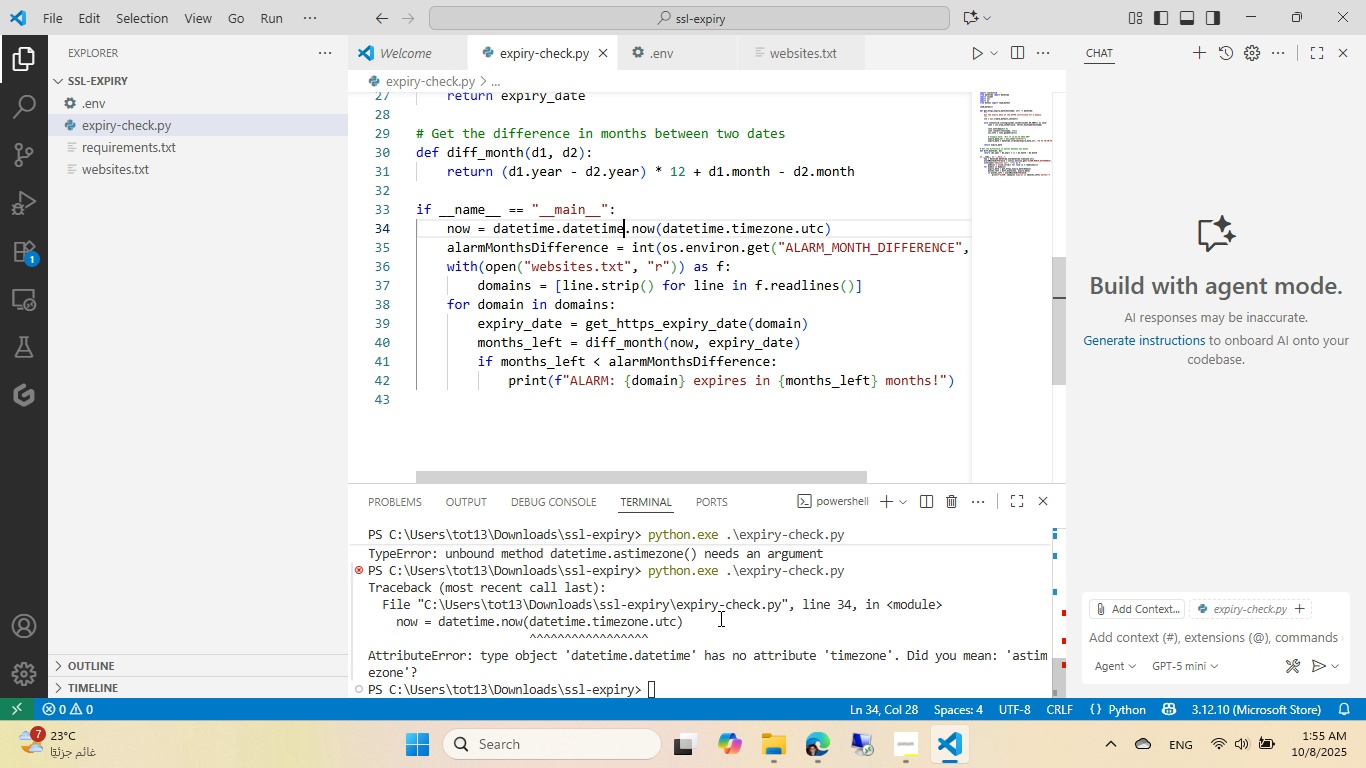 
left_click([719, 618])
 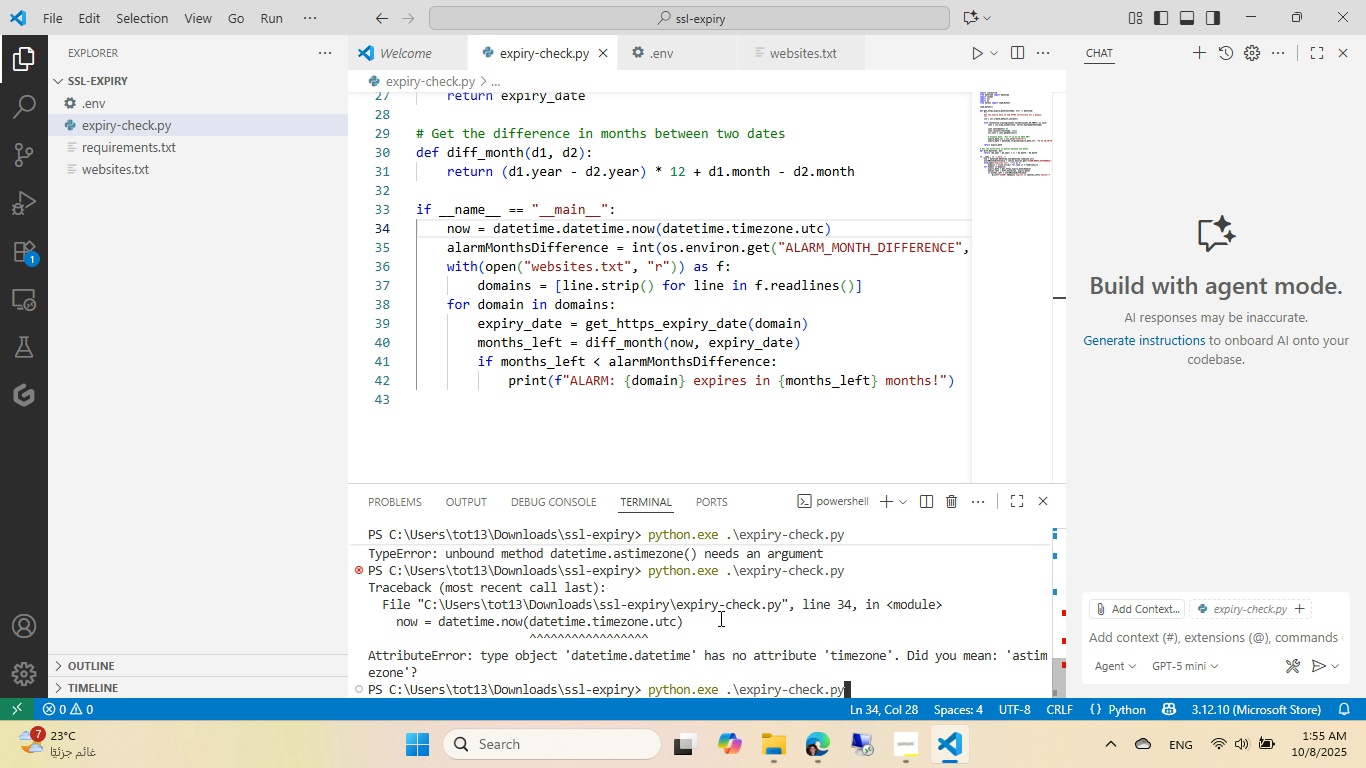 
key(ArrowUp)
 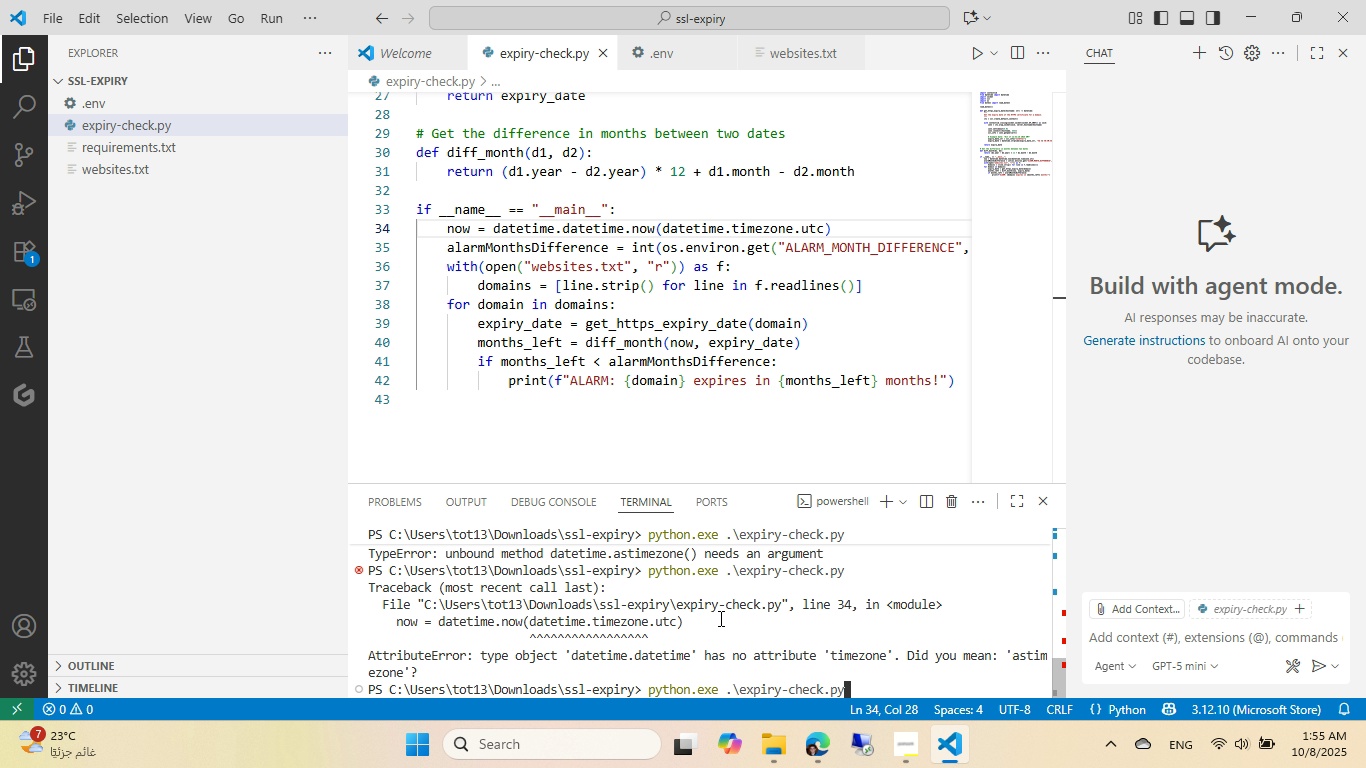 
key(Enter)
 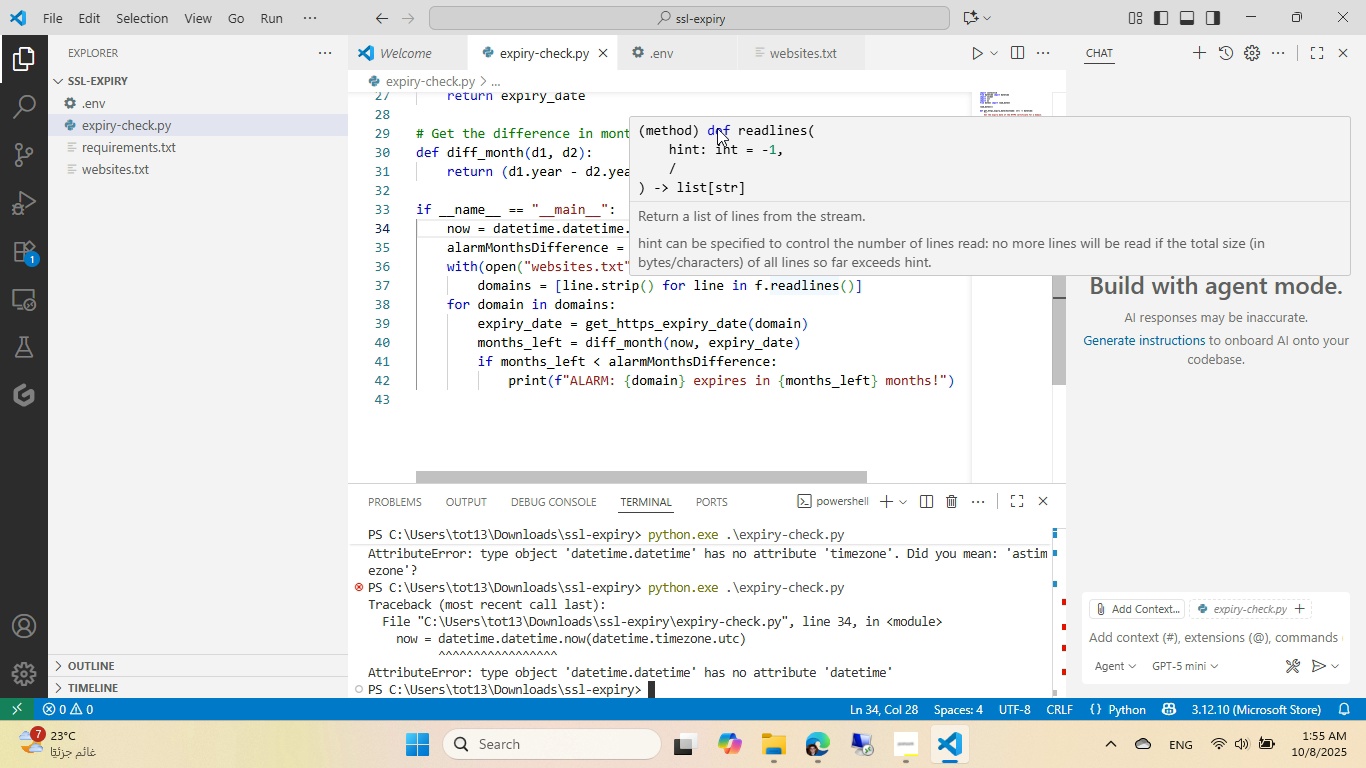 
key(Alt+AltLeft)
 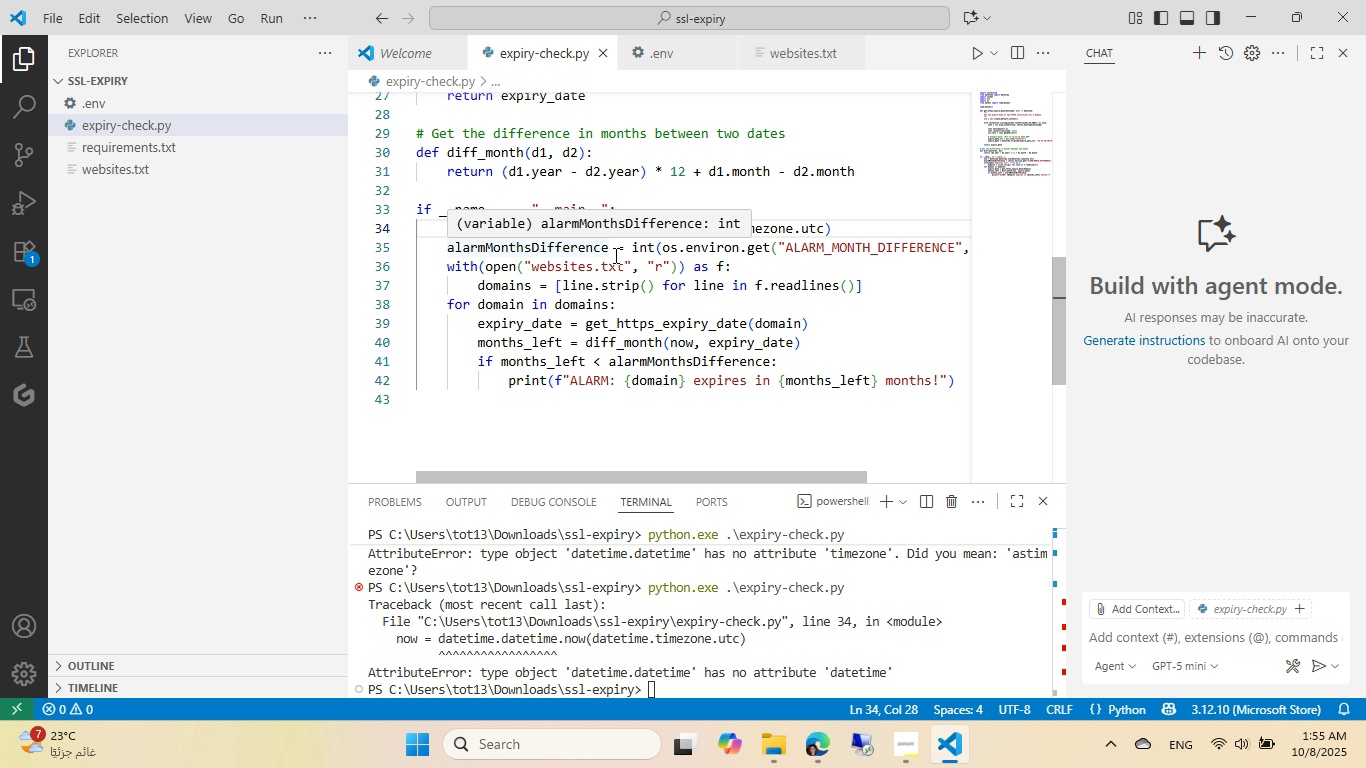 
key(Tab)
 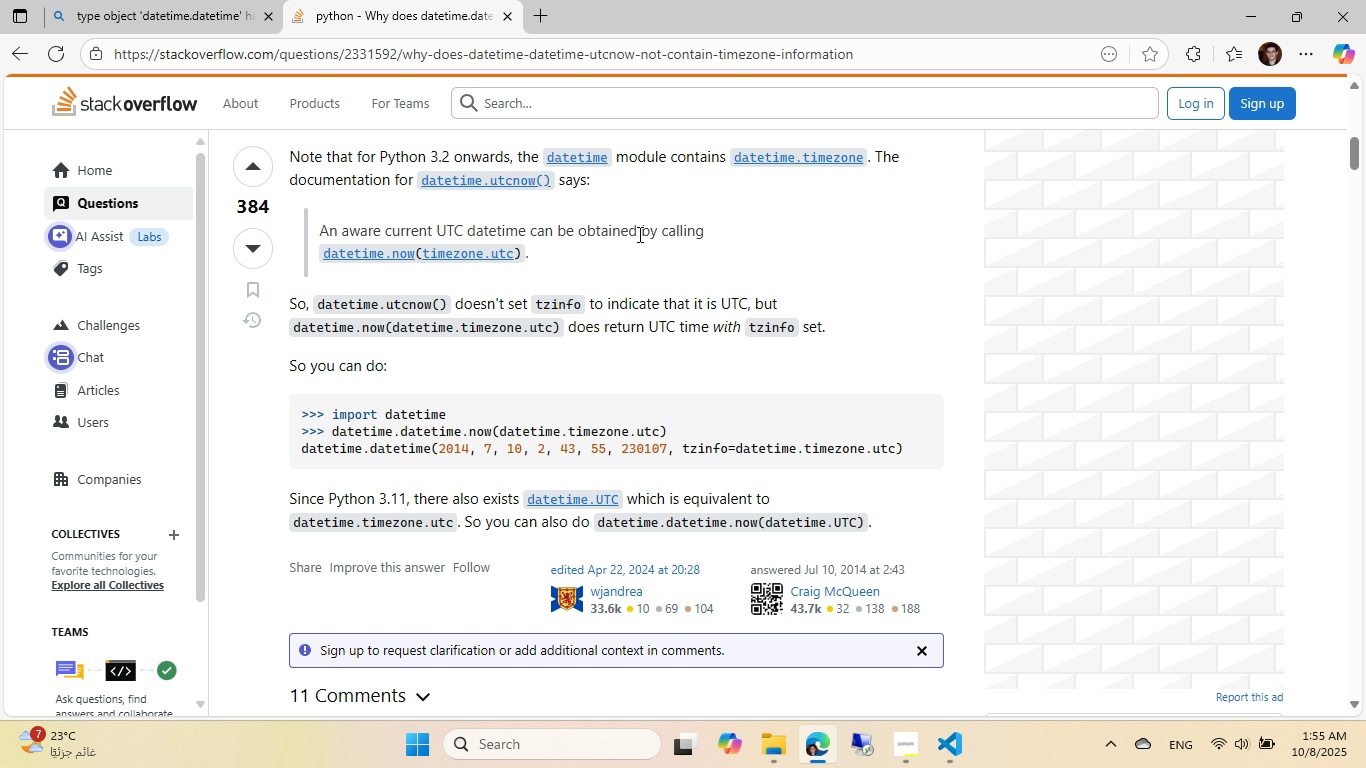 
wait(9.19)
 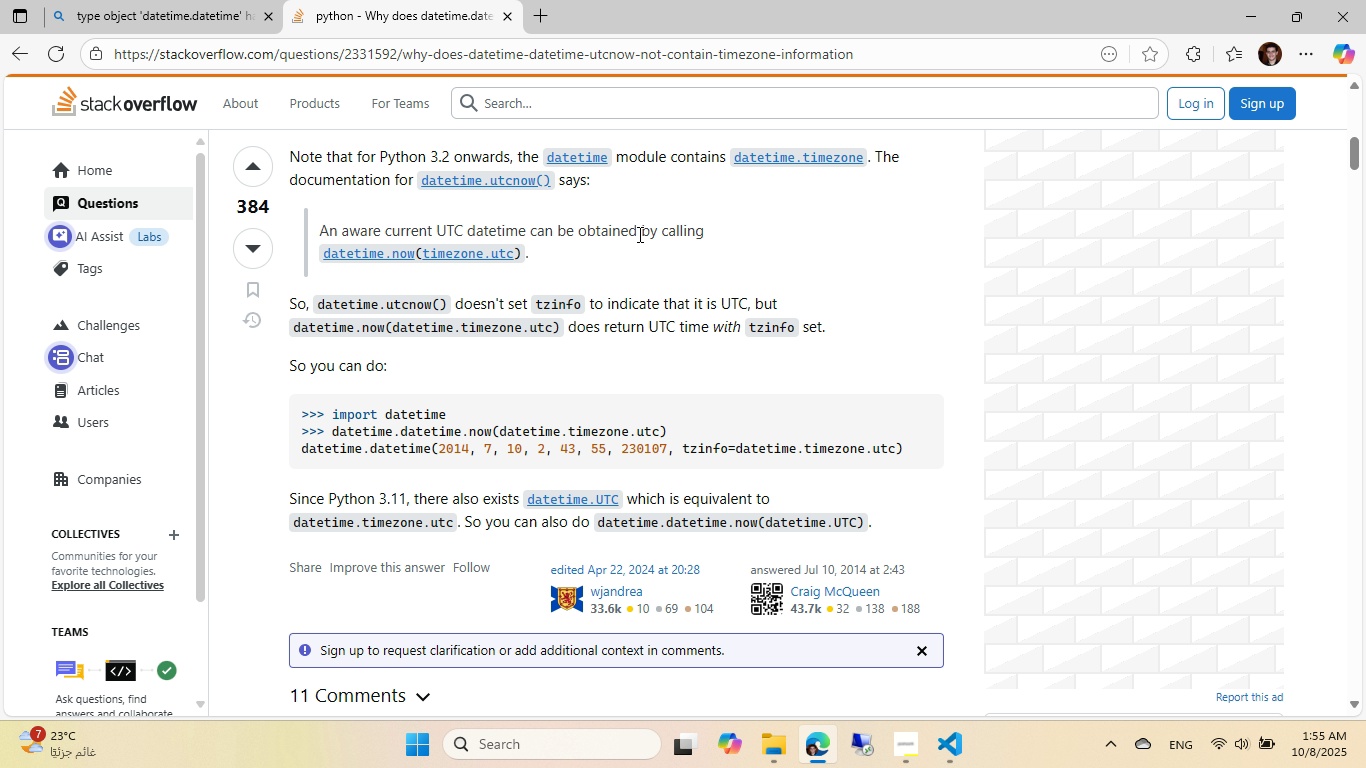 
mouse_move([675, 147])
 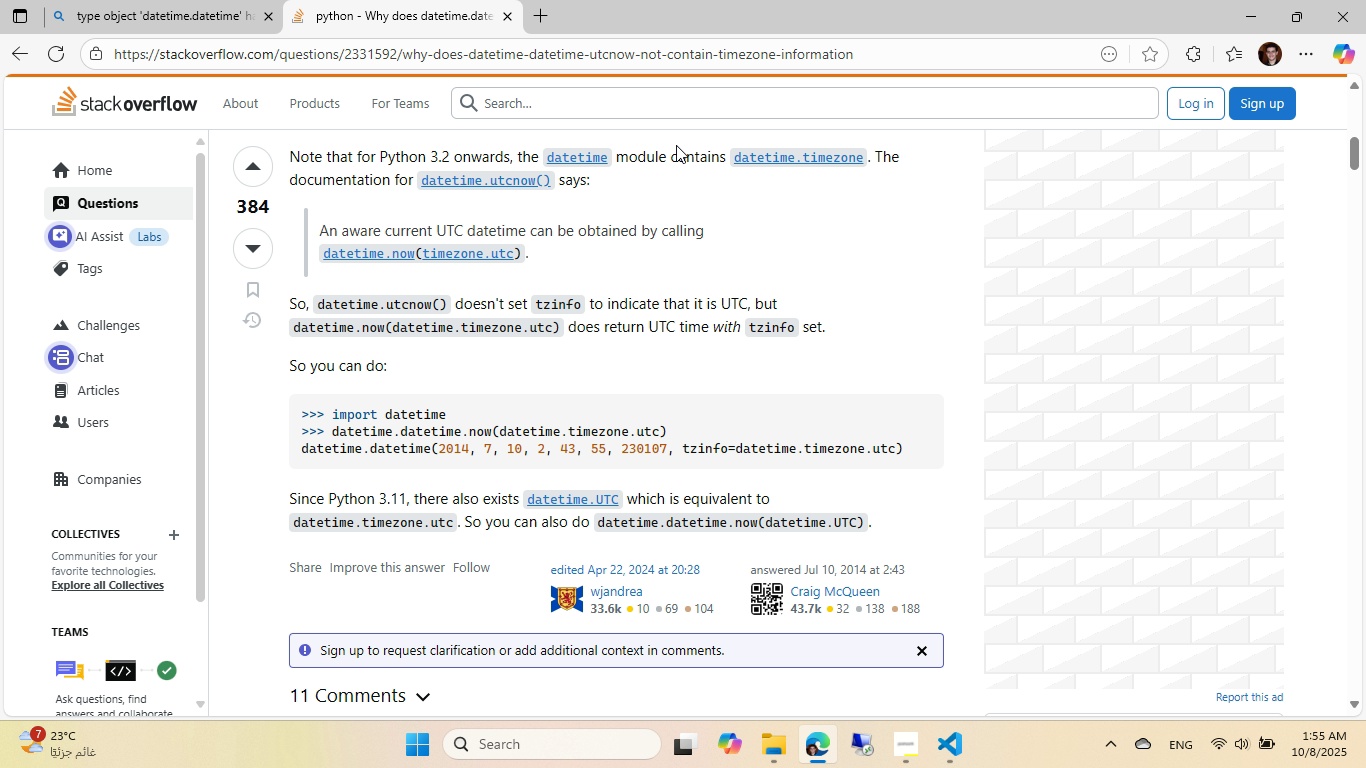 
key(Alt+AltLeft)
 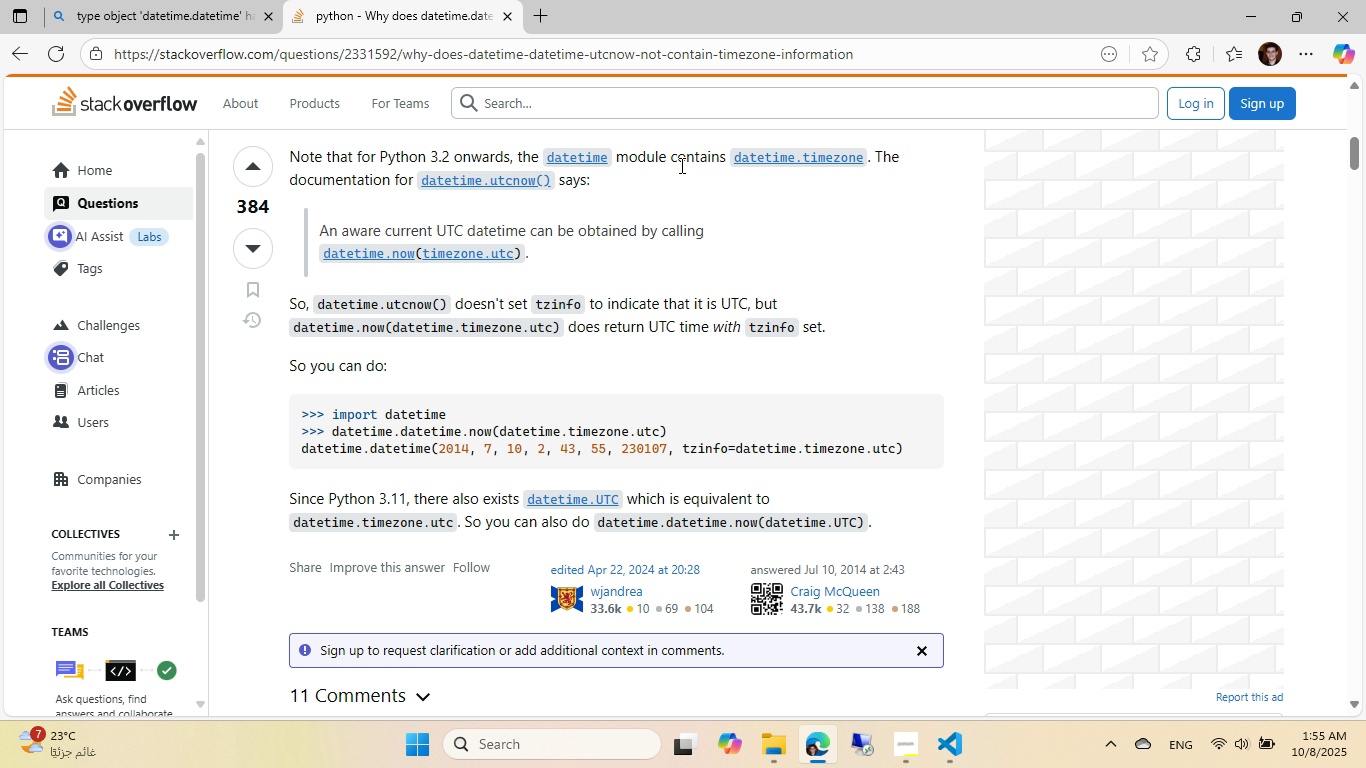 
key(Alt+Tab)
 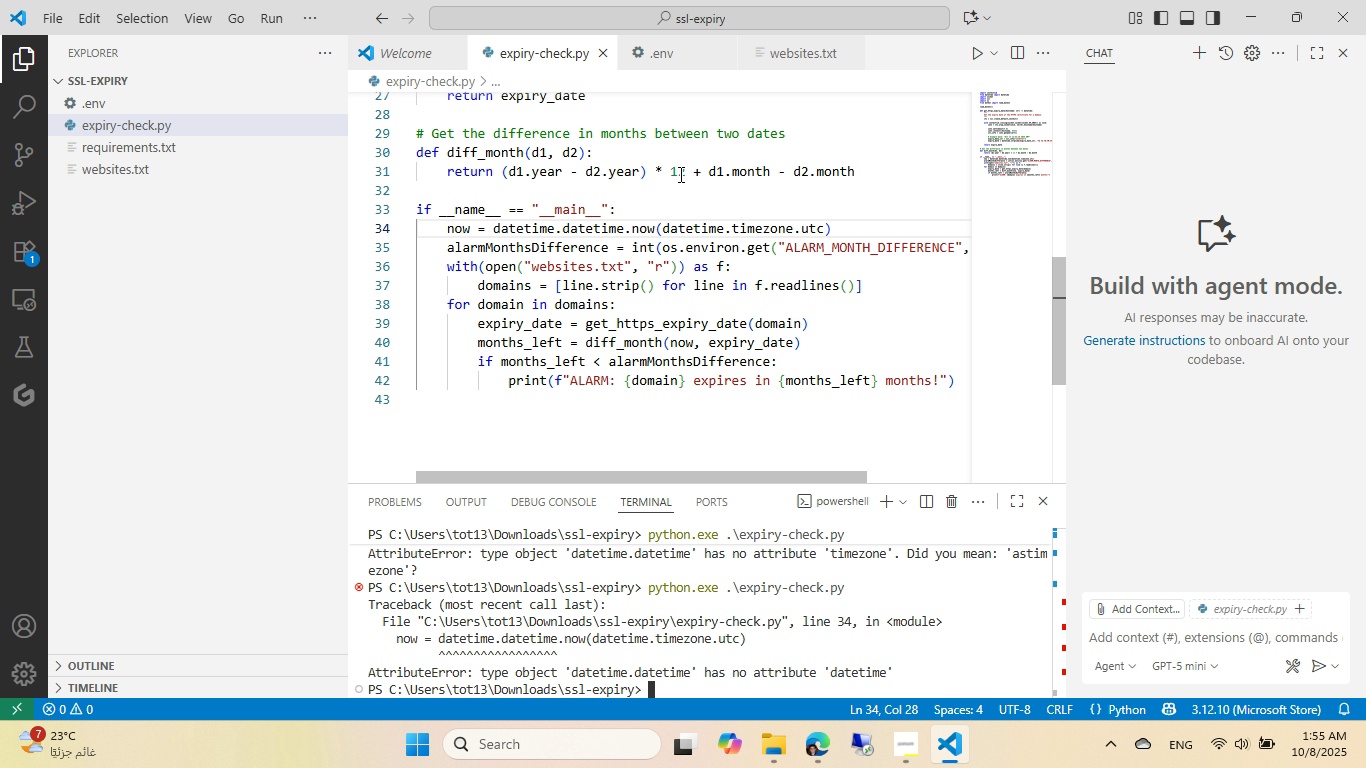 
key(Alt+AltLeft)
 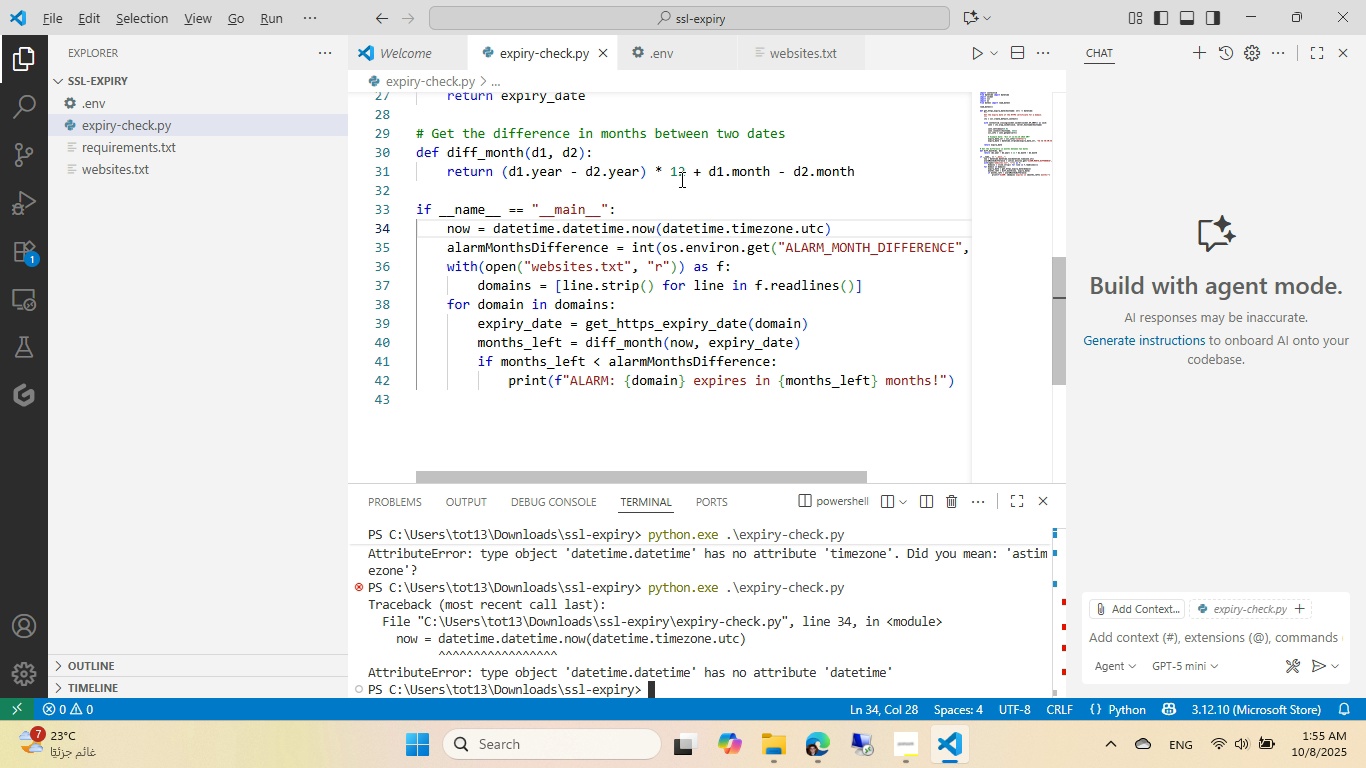 
key(Tab)
 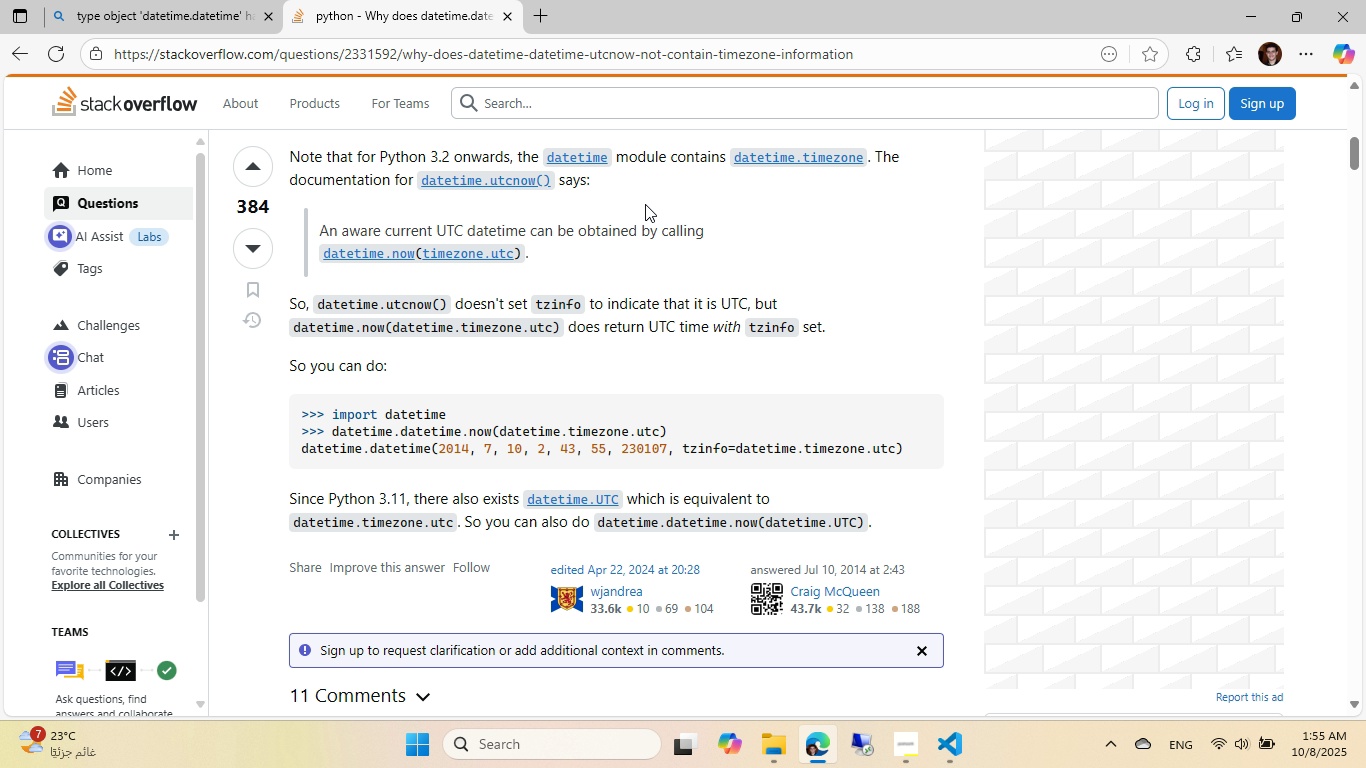 
scroll: coordinate [613, 219], scroll_direction: up, amount: 8.0
 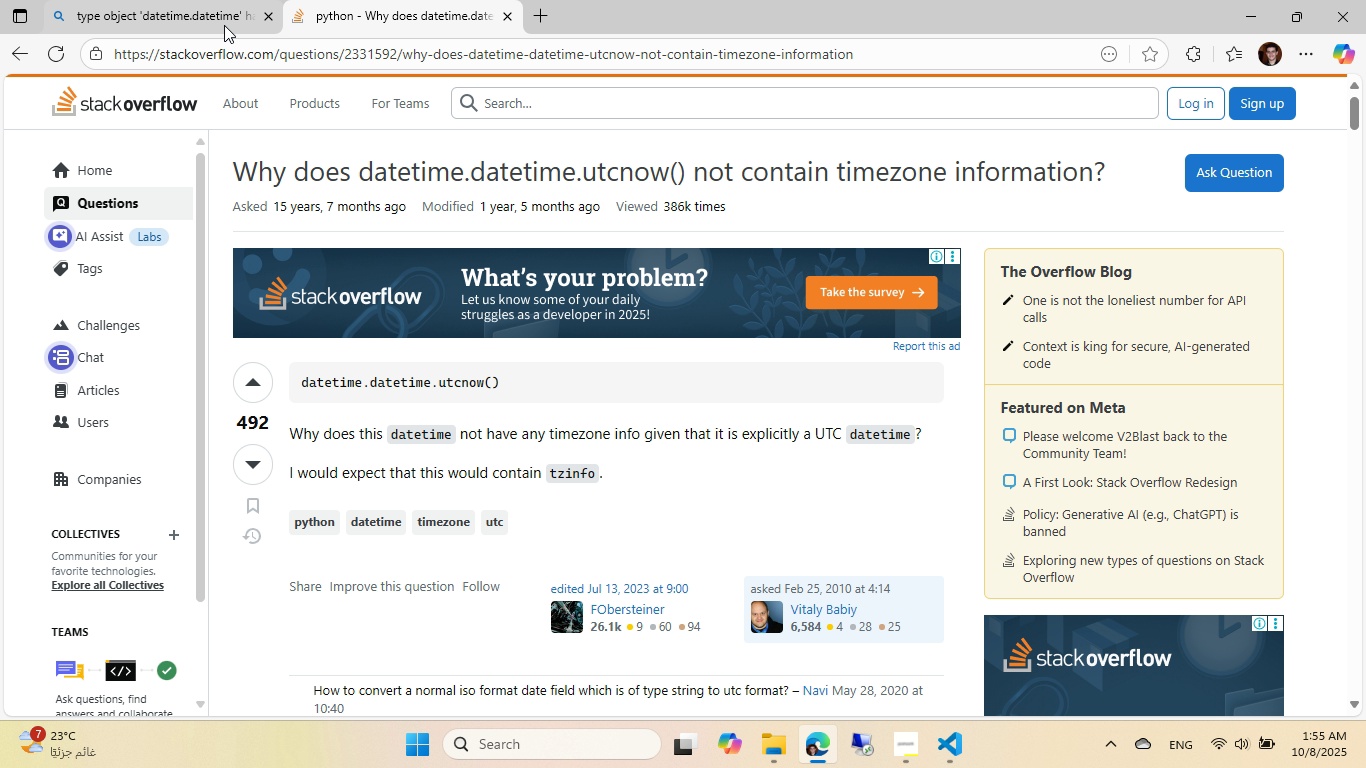 
key(Control+ControlLeft)
 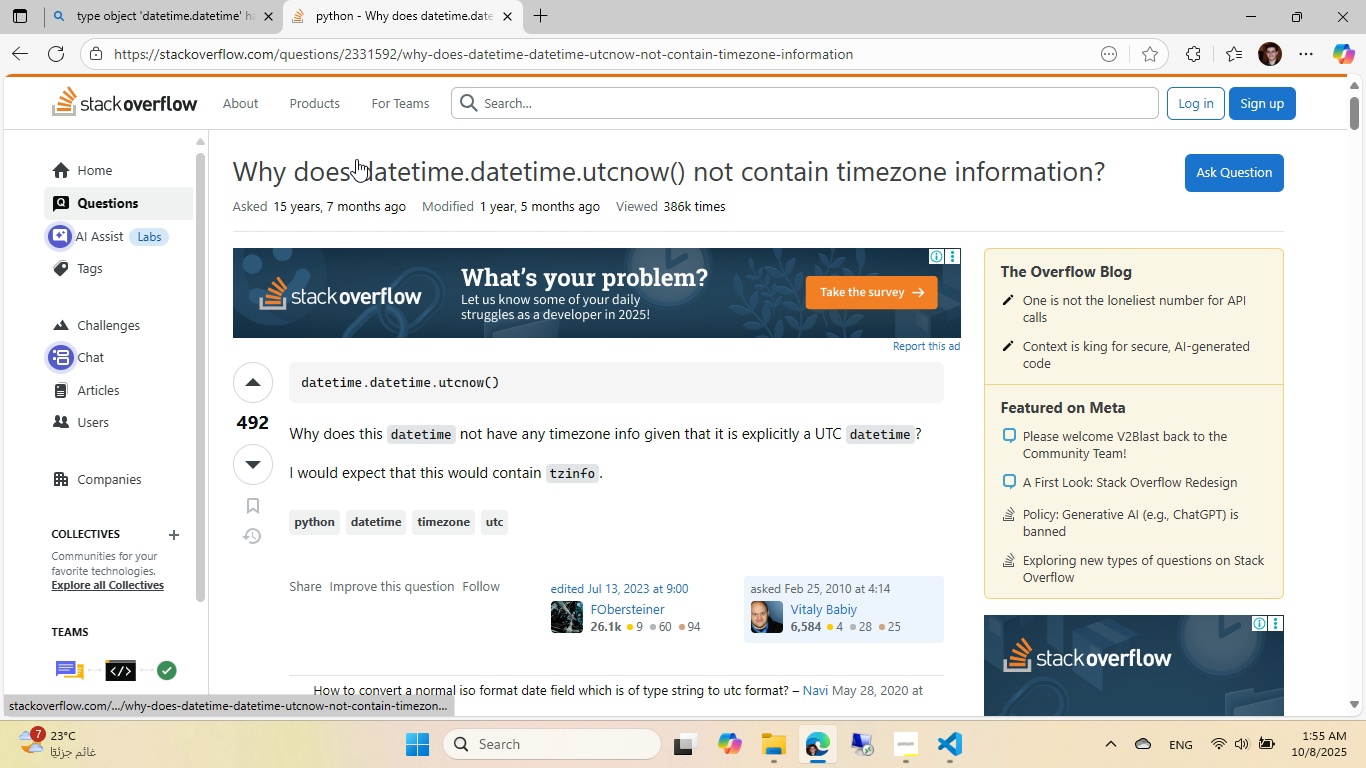 
key(Control+W)
 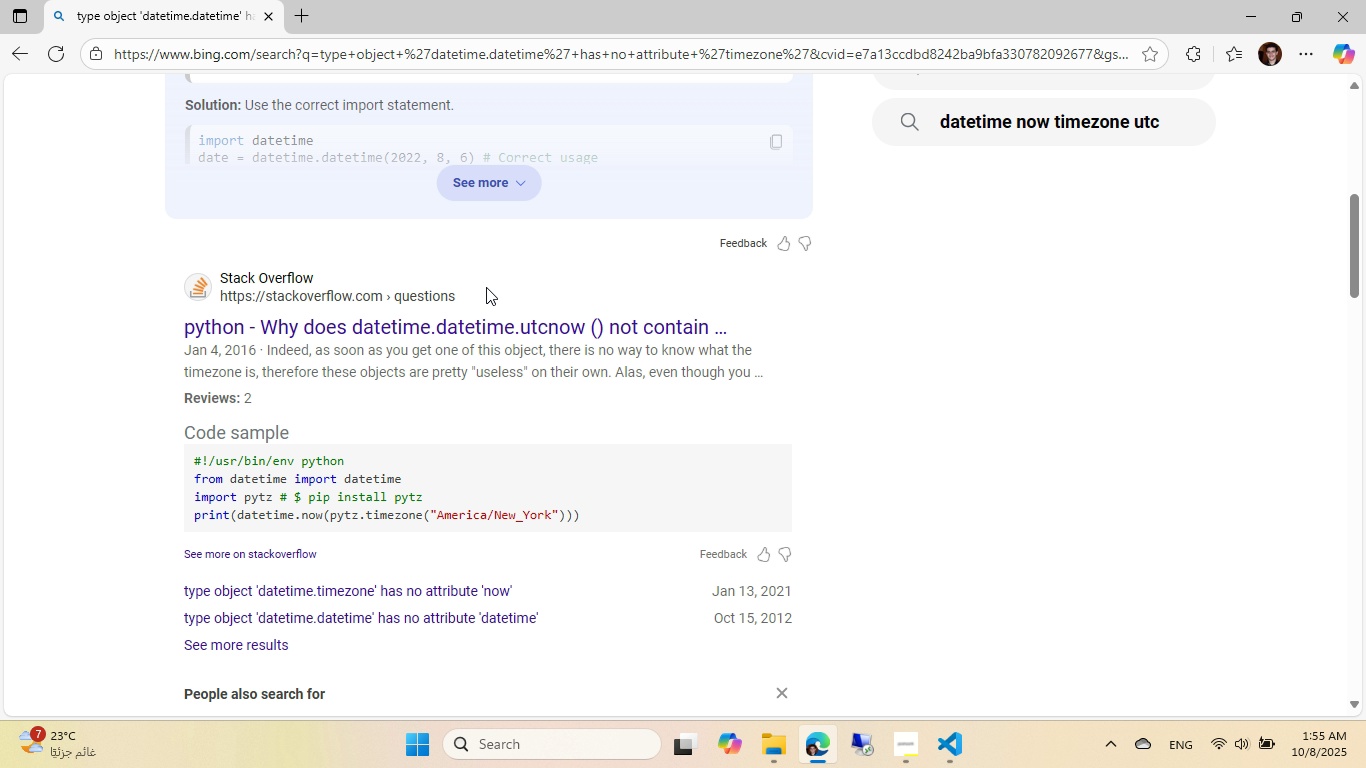 
scroll: coordinate [488, 261], scroll_direction: down, amount: 7.0
 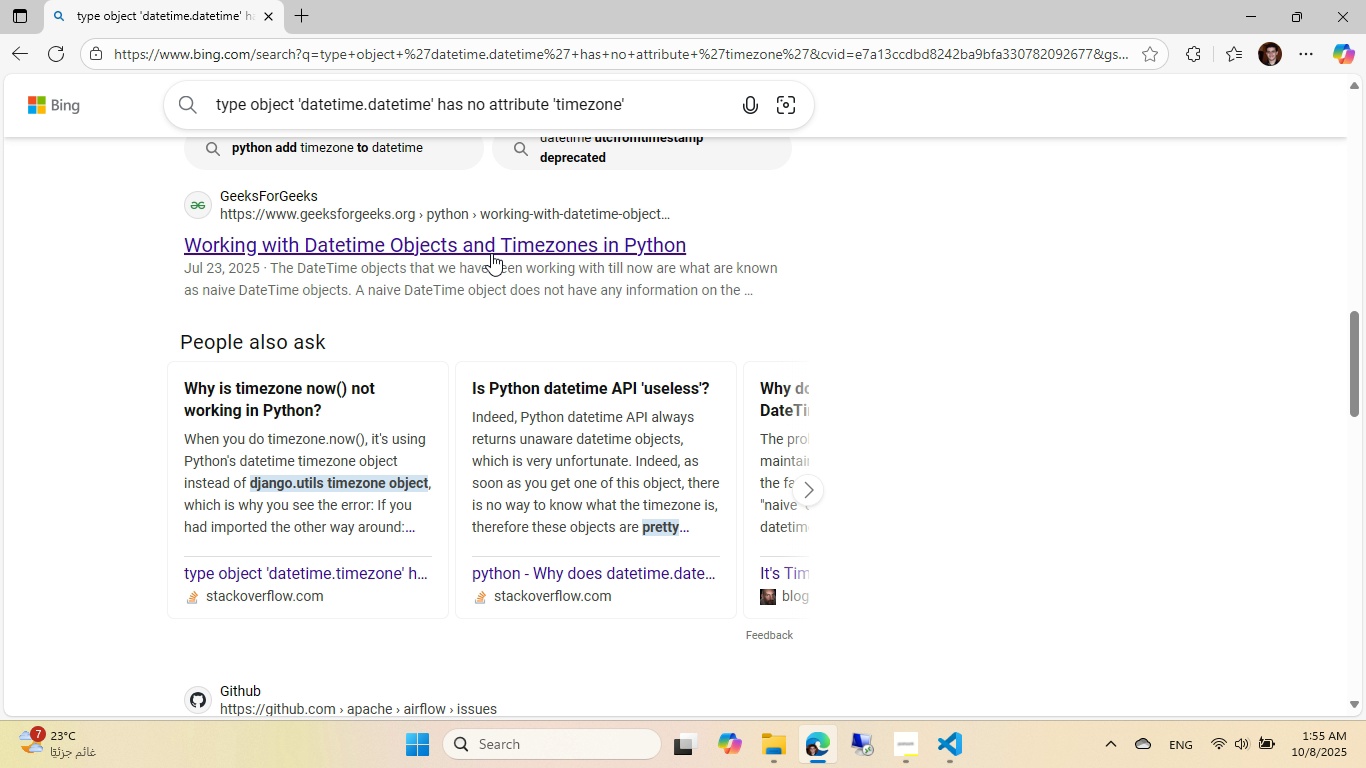 
scroll: coordinate [491, 253], scroll_direction: up, amount: 8.0
 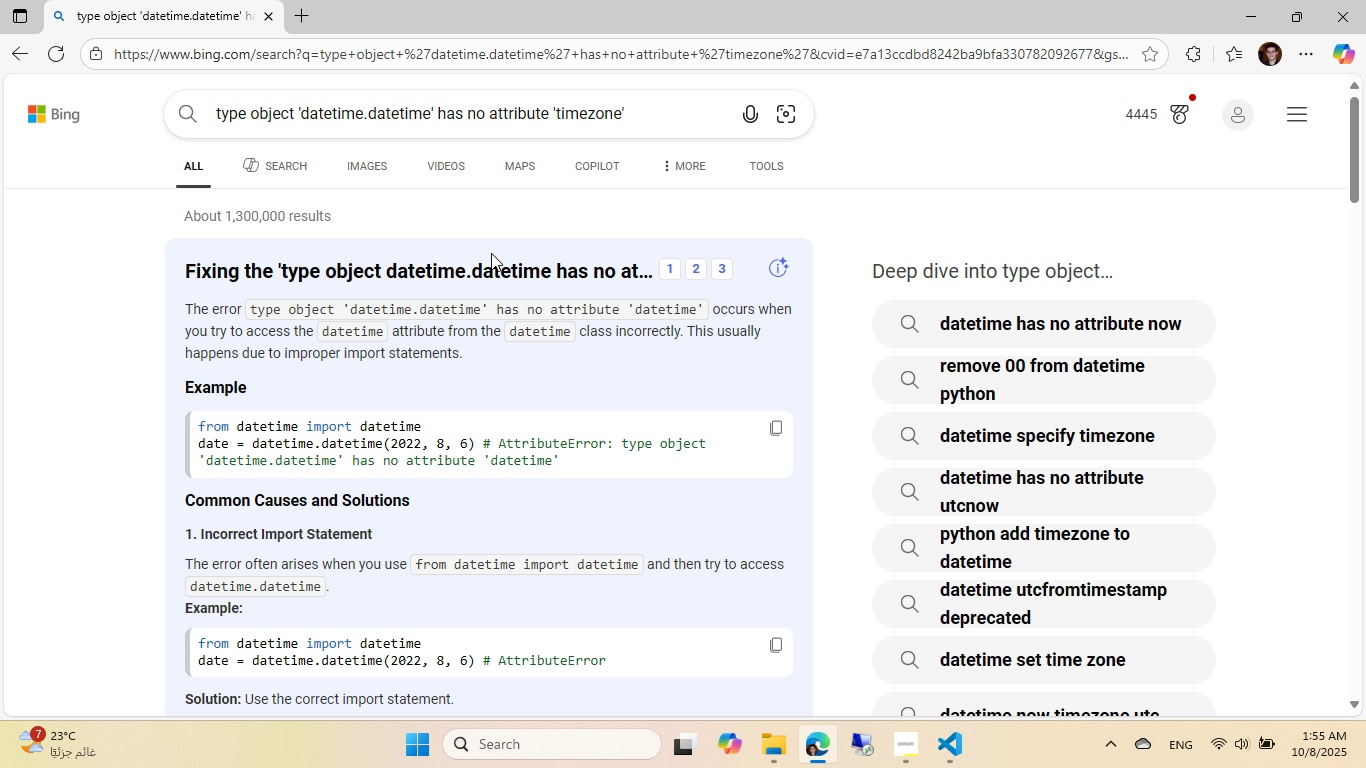 
scroll: coordinate [491, 253], scroll_direction: down, amount: 2.0
 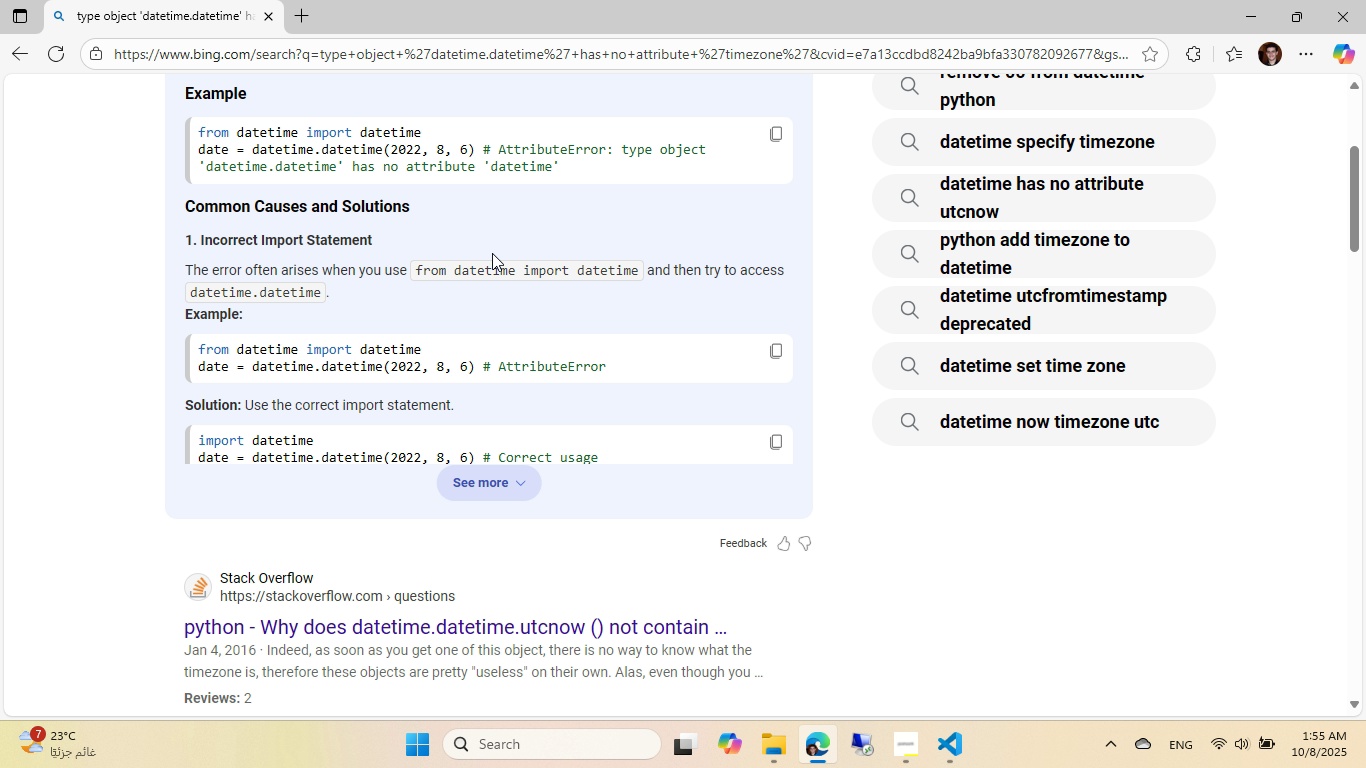 
mouse_move([517, 260])
 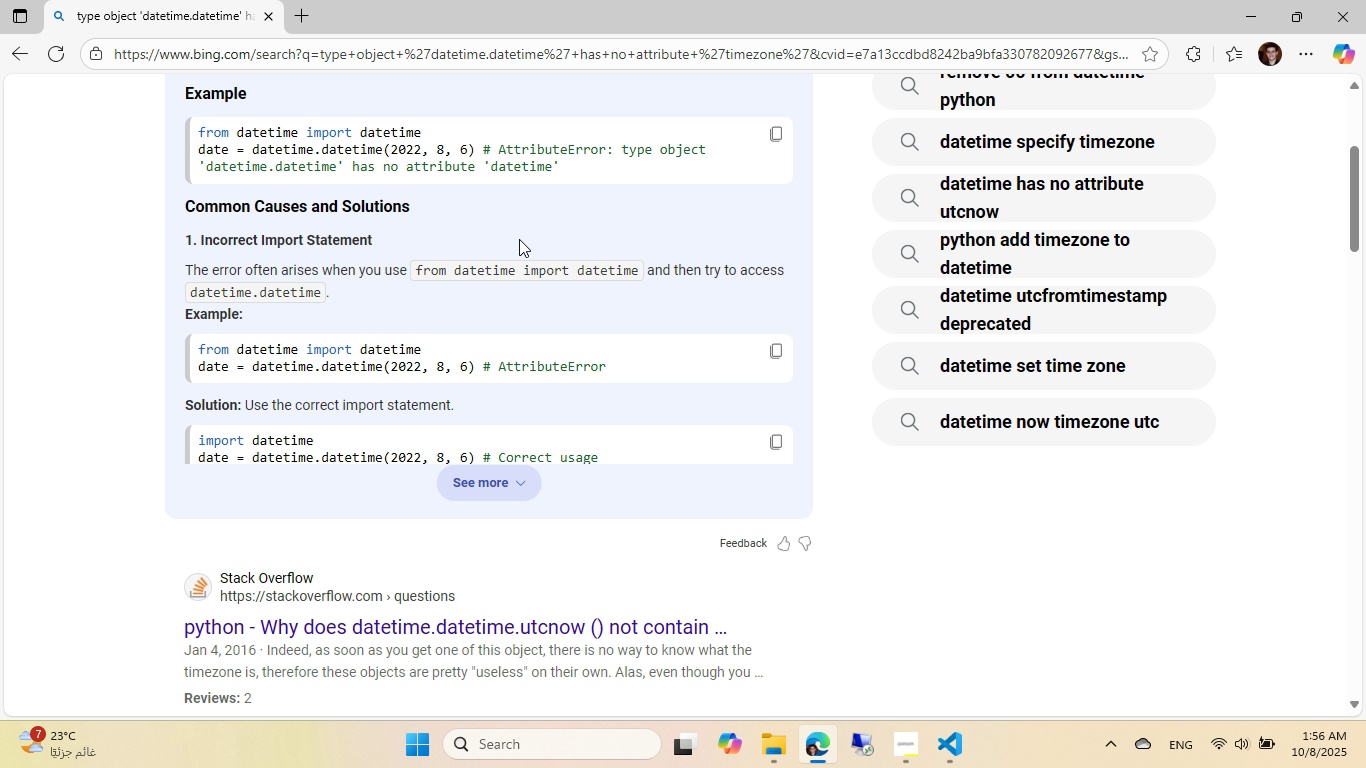 
mouse_move([516, 260])
 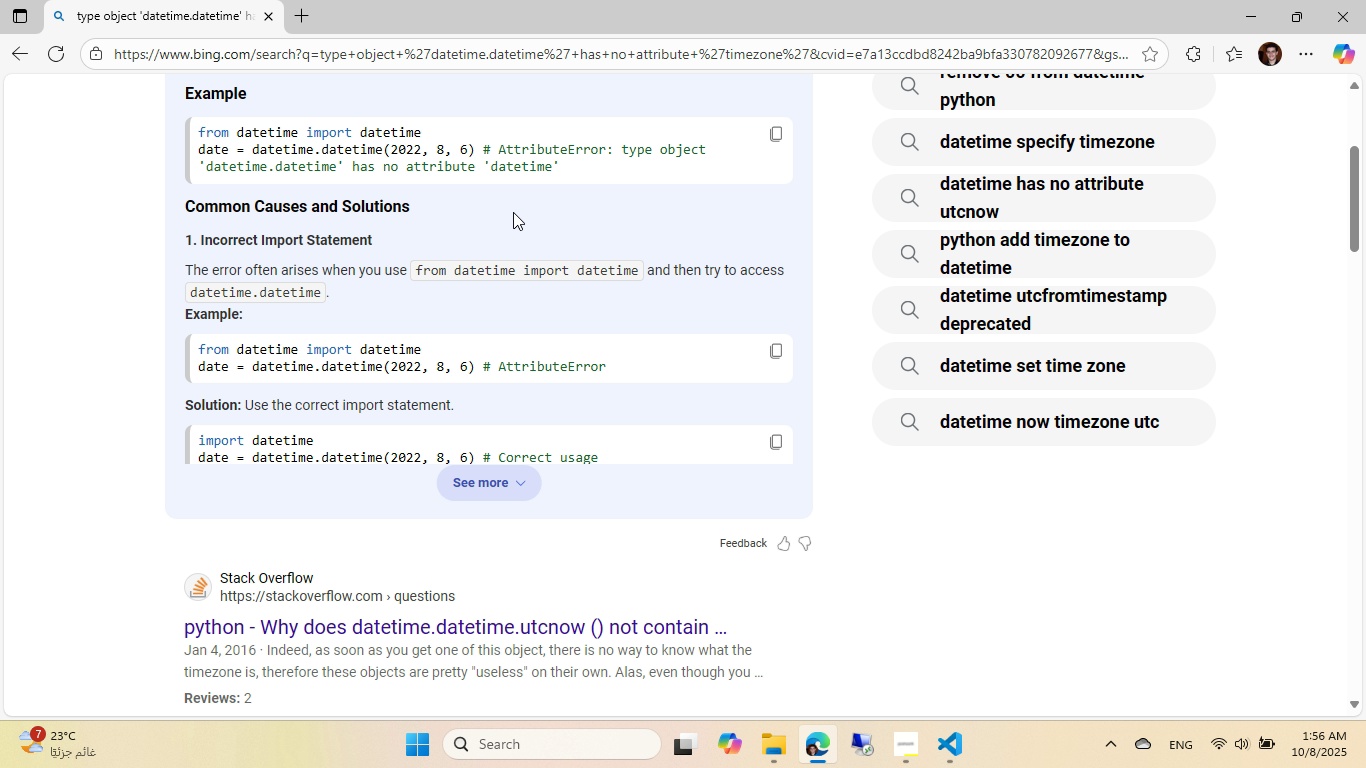 
key(Alt+AltLeft)
 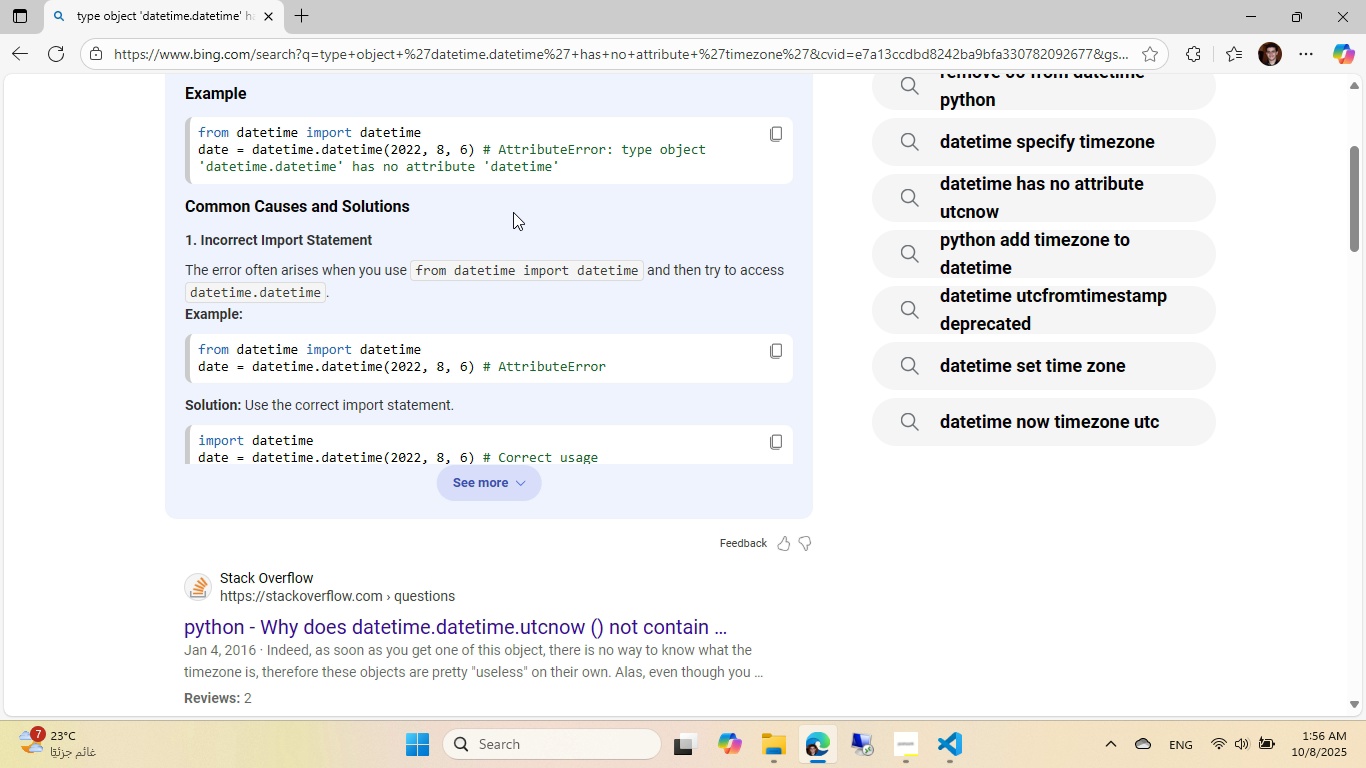 
key(Alt+Tab)
 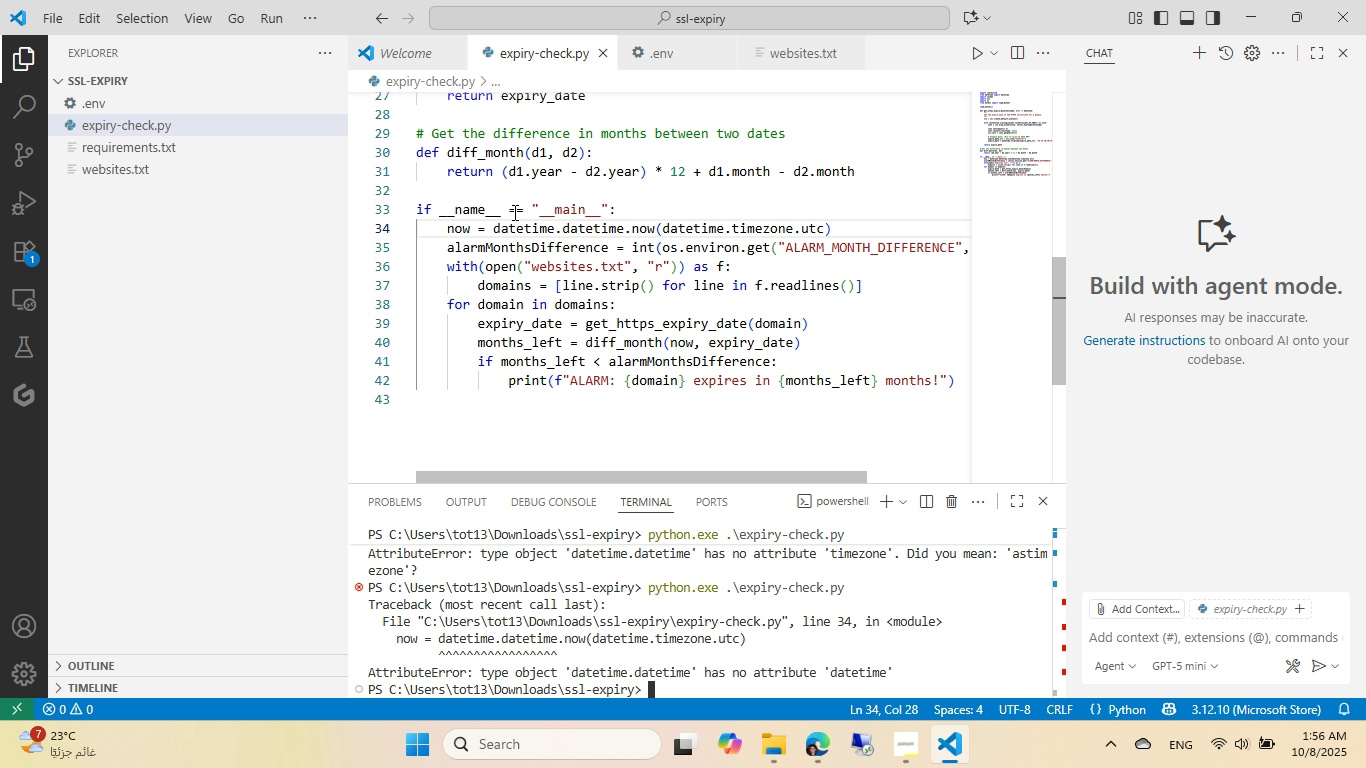 
scroll: coordinate [513, 212], scroll_direction: up, amount: 6.0
 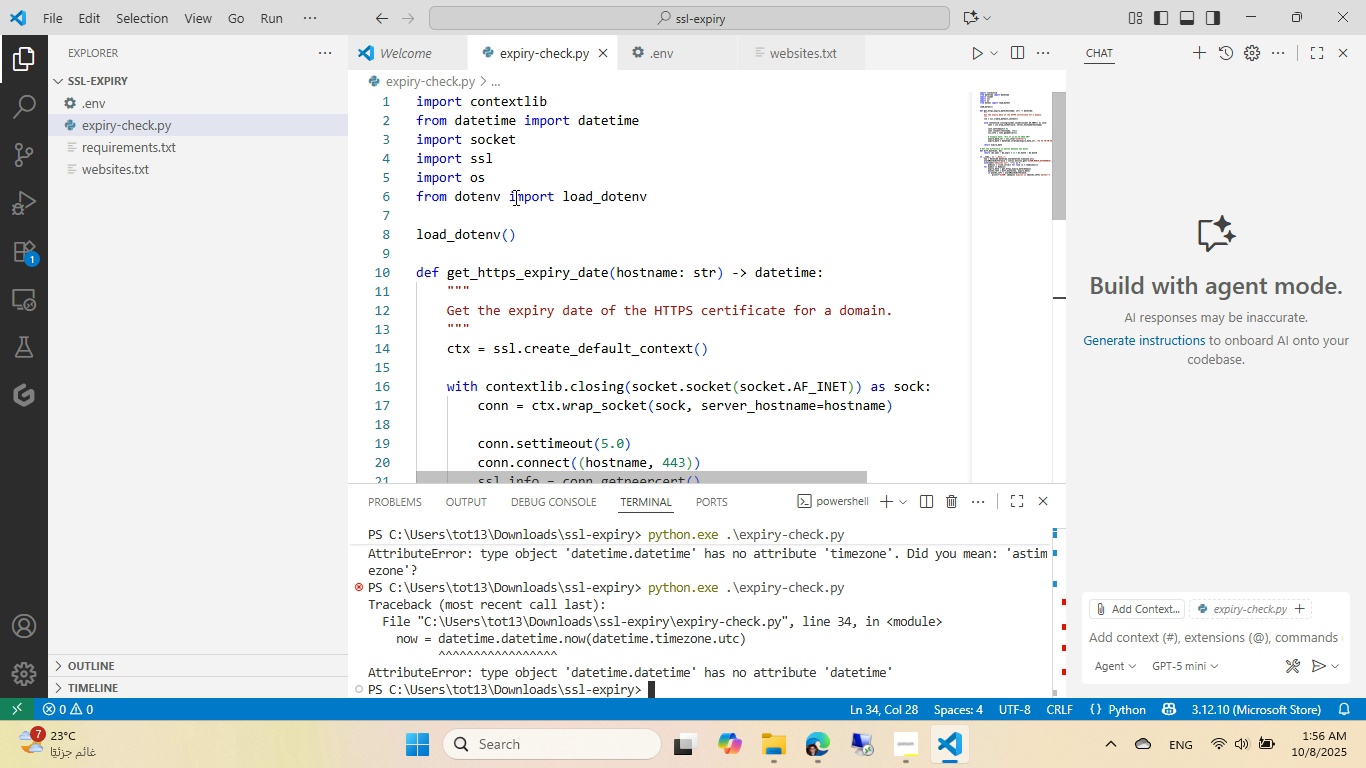 
scroll: coordinate [522, 240], scroll_direction: down, amount: 9.0
 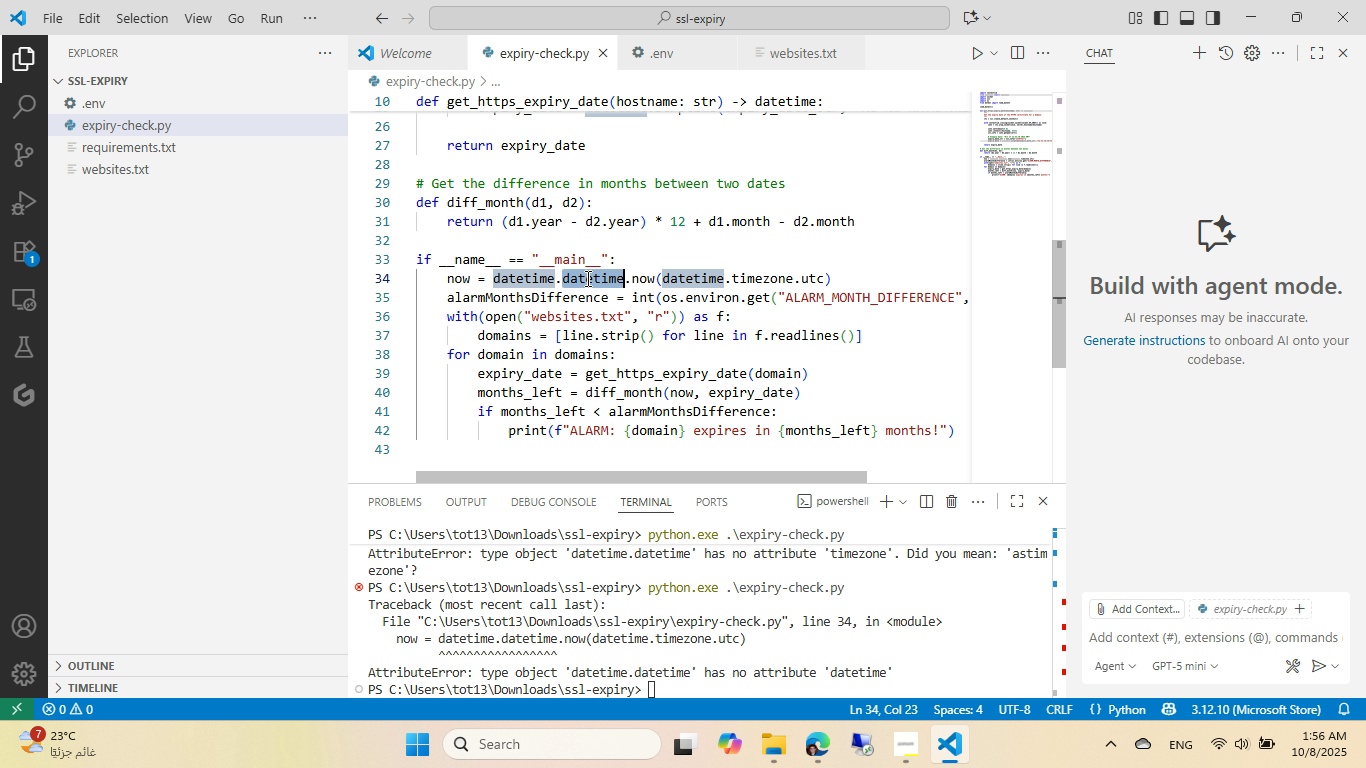 
double_click([586, 278])
 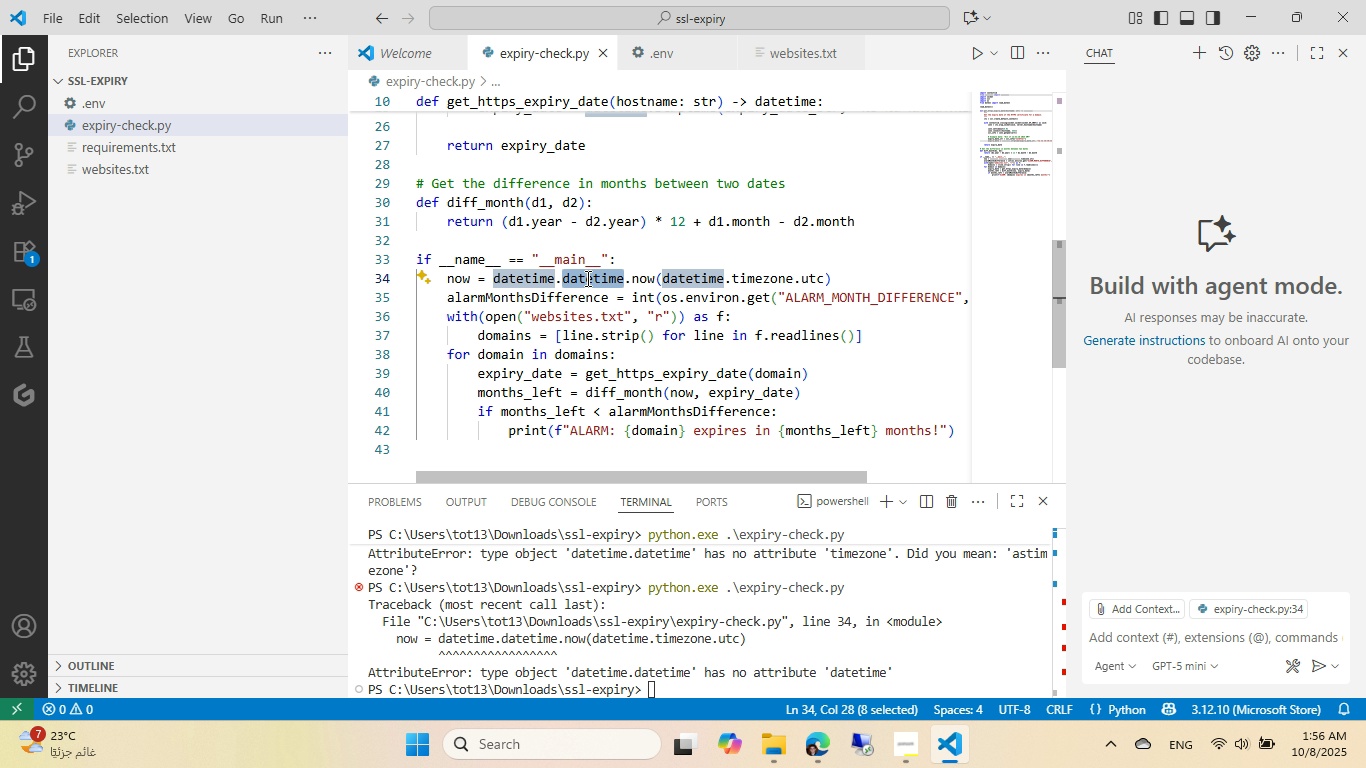 
key(Backspace)
 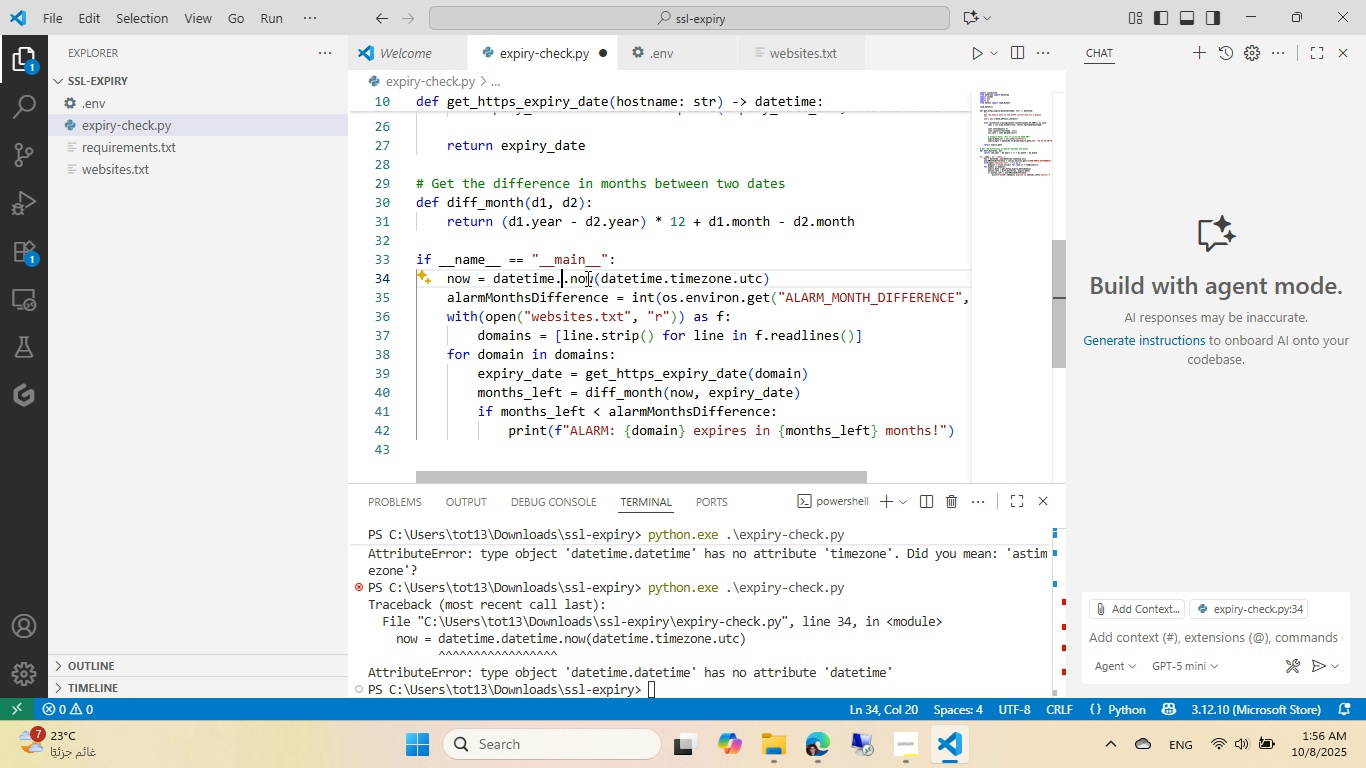 
key(Backspace)
 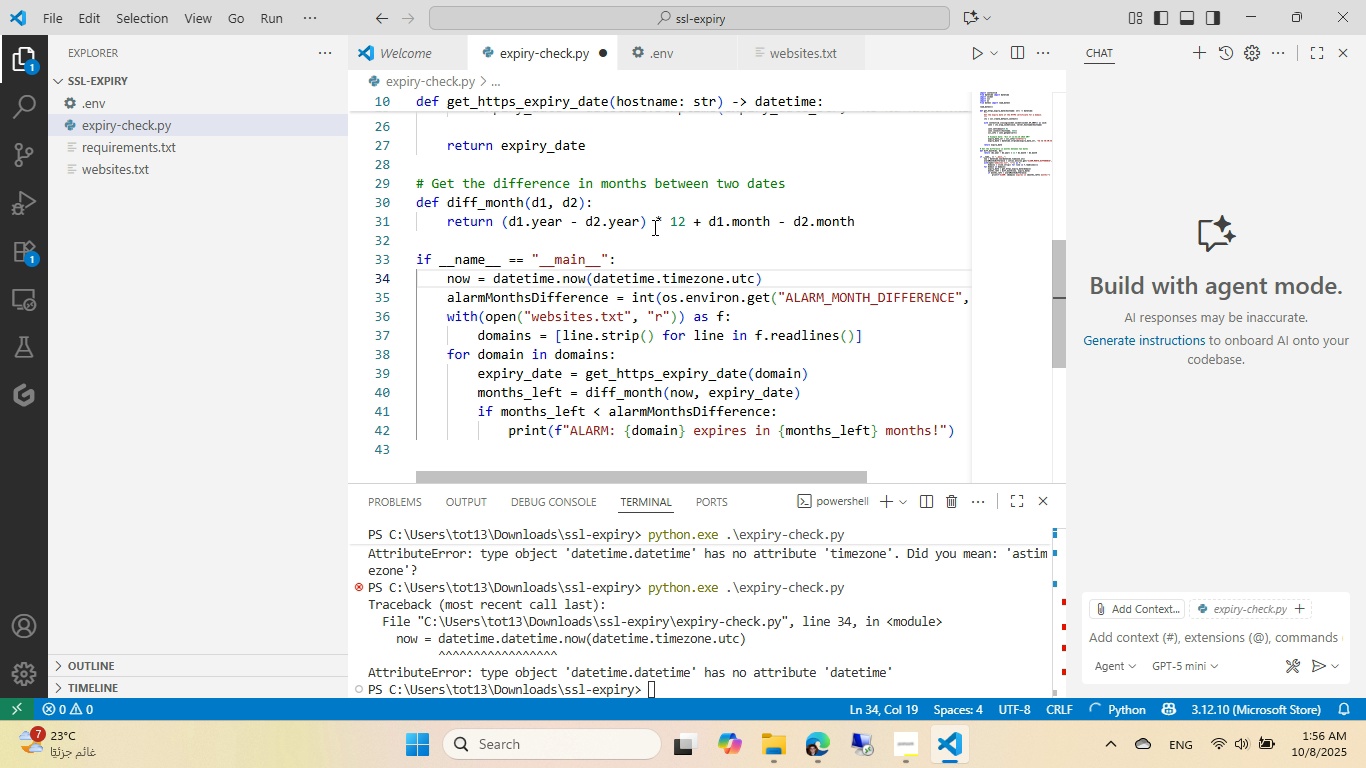 
left_click([653, 227])